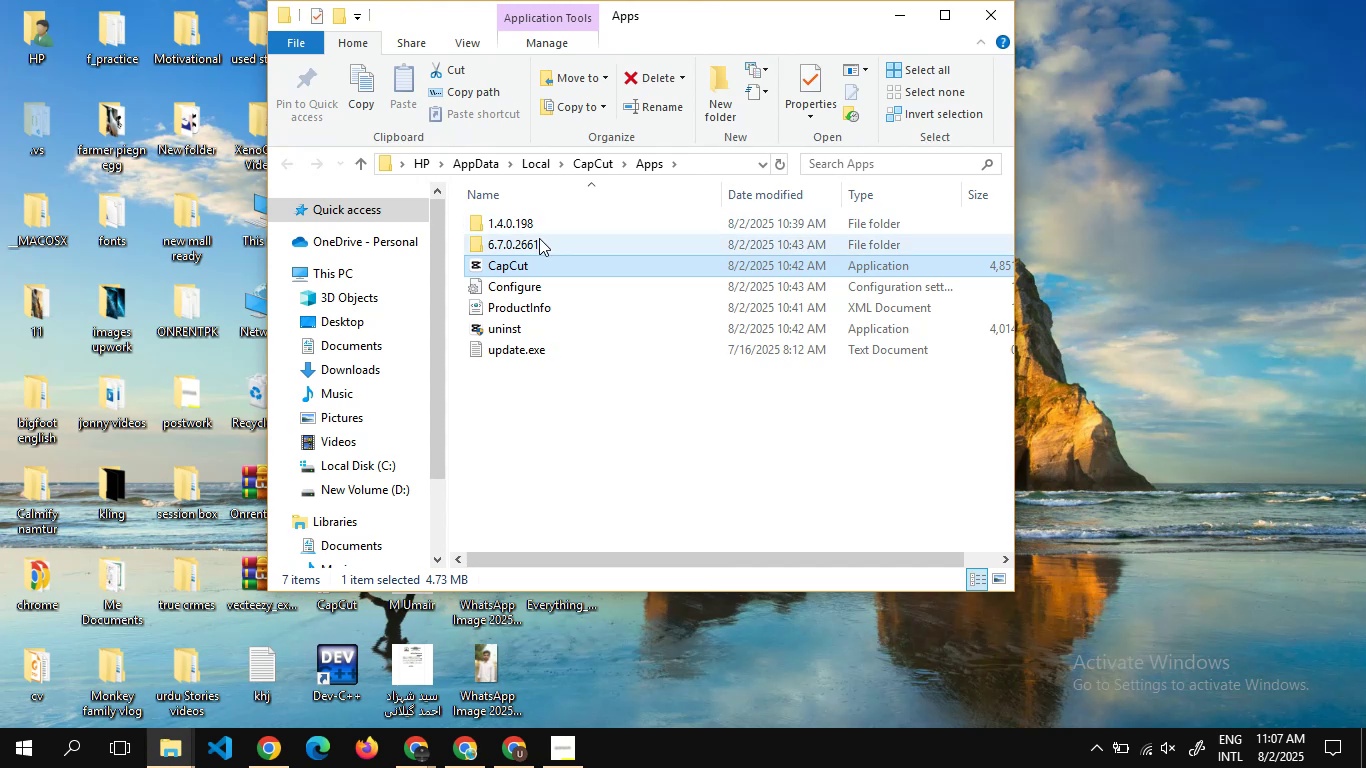 
left_click([539, 245])
 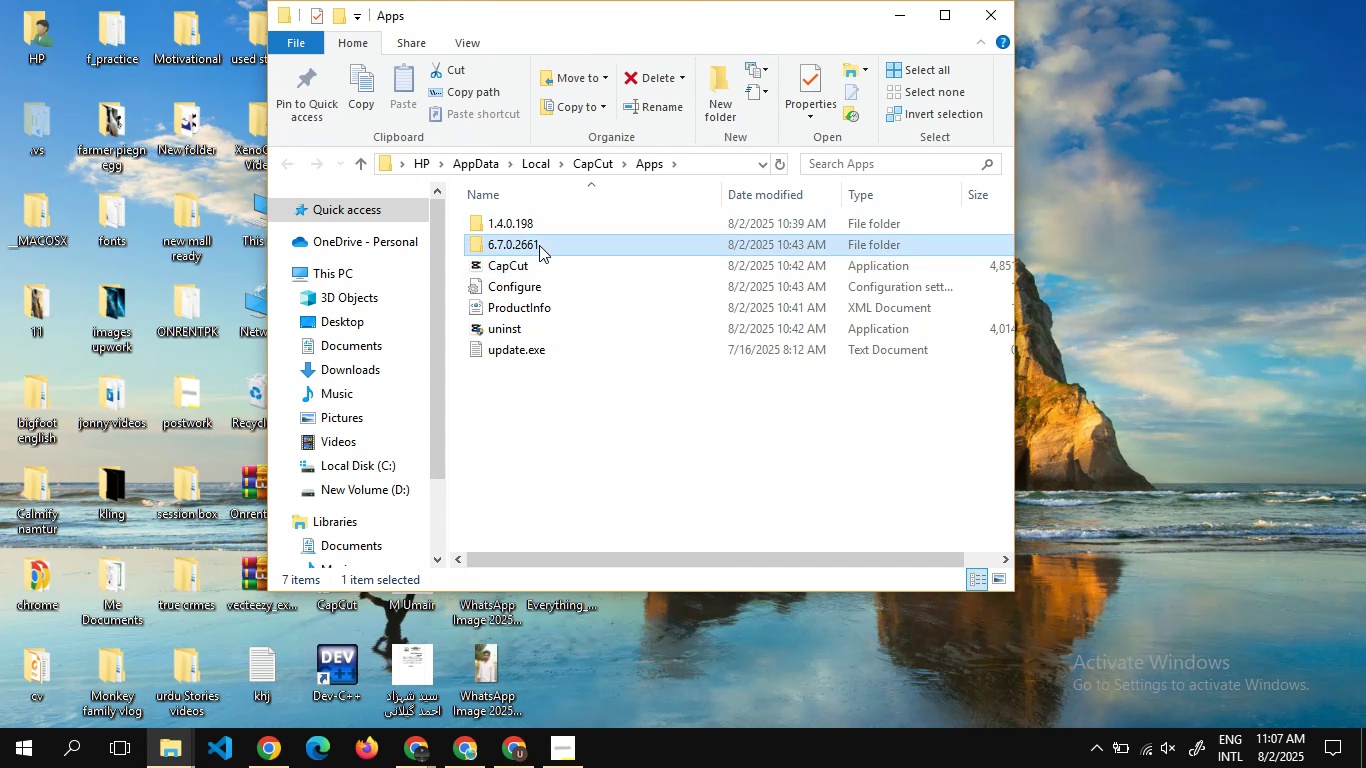 
key(Delete)
 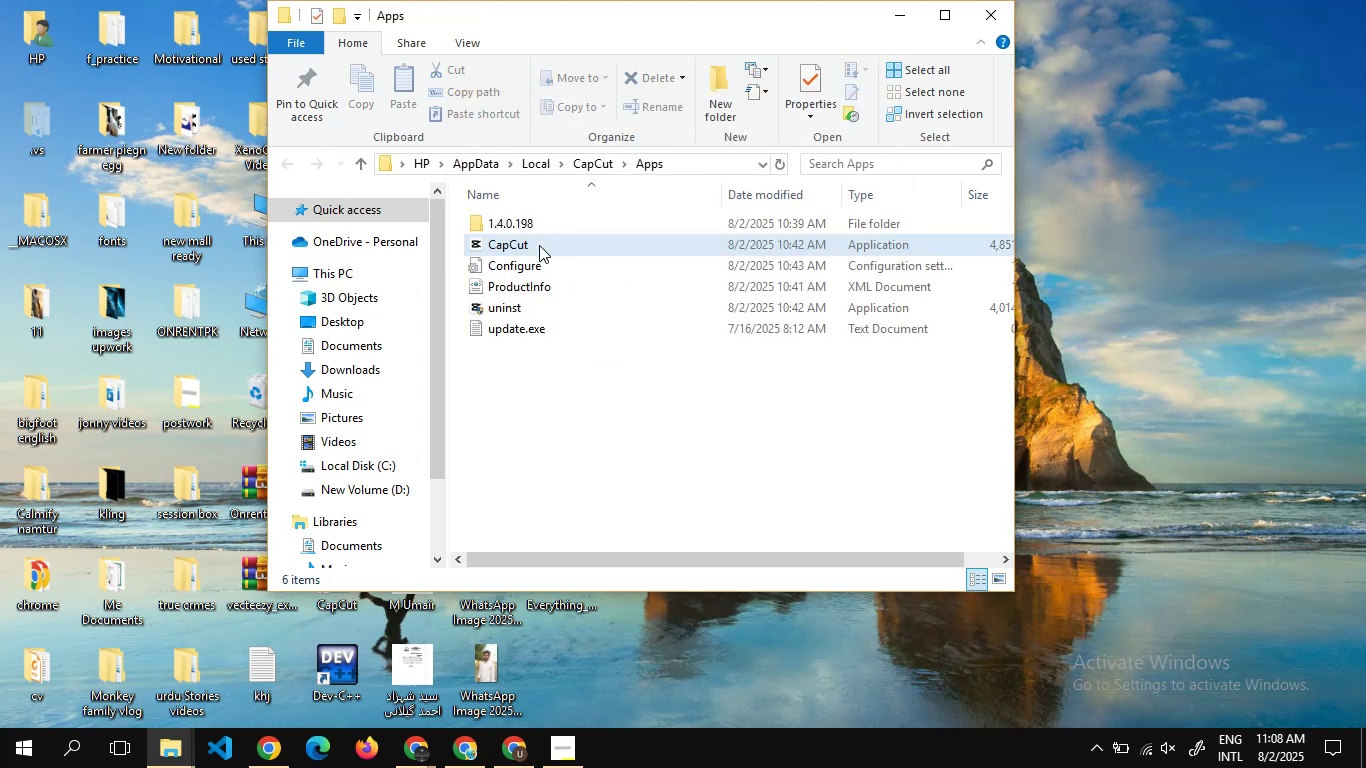 
wait(22.01)
 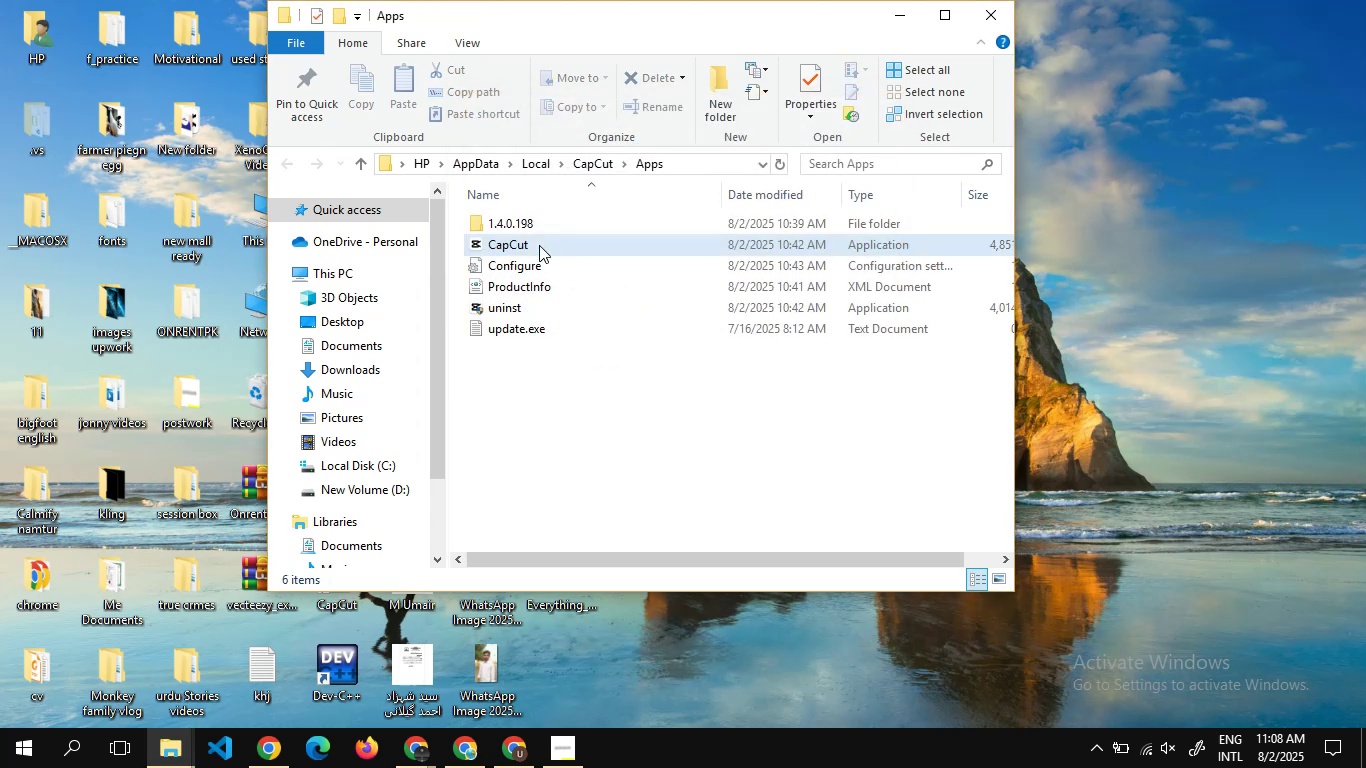 
left_click([1022, 33])
 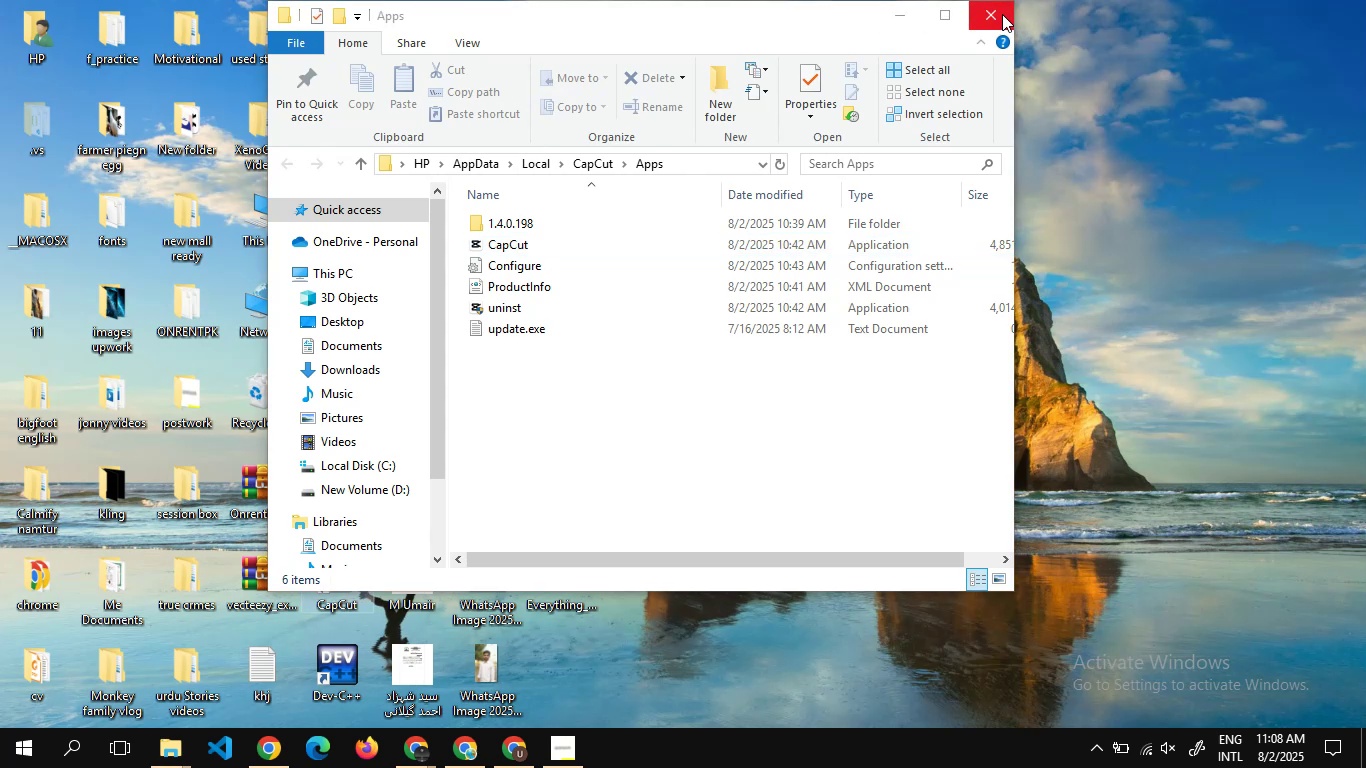 
left_click([1002, 14])
 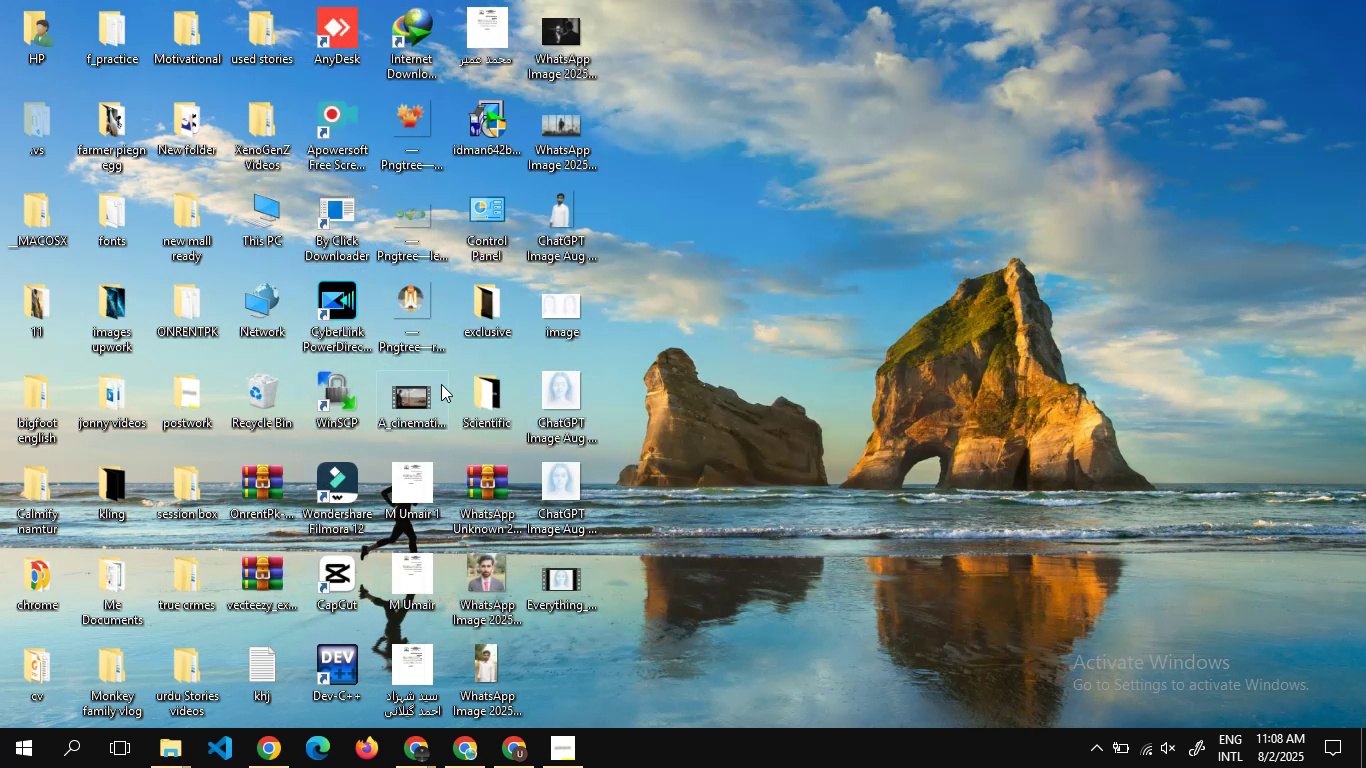 
wait(8.85)
 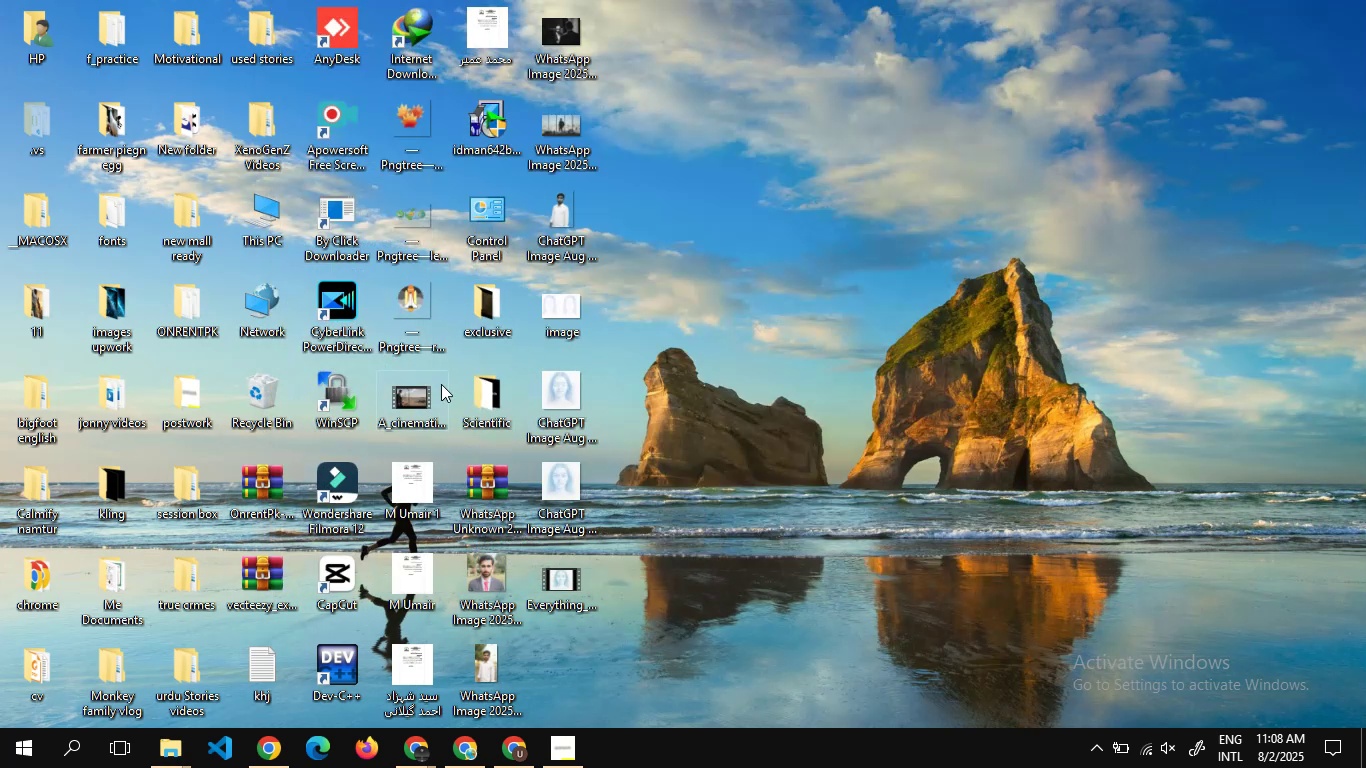 
double_click([354, 560])
 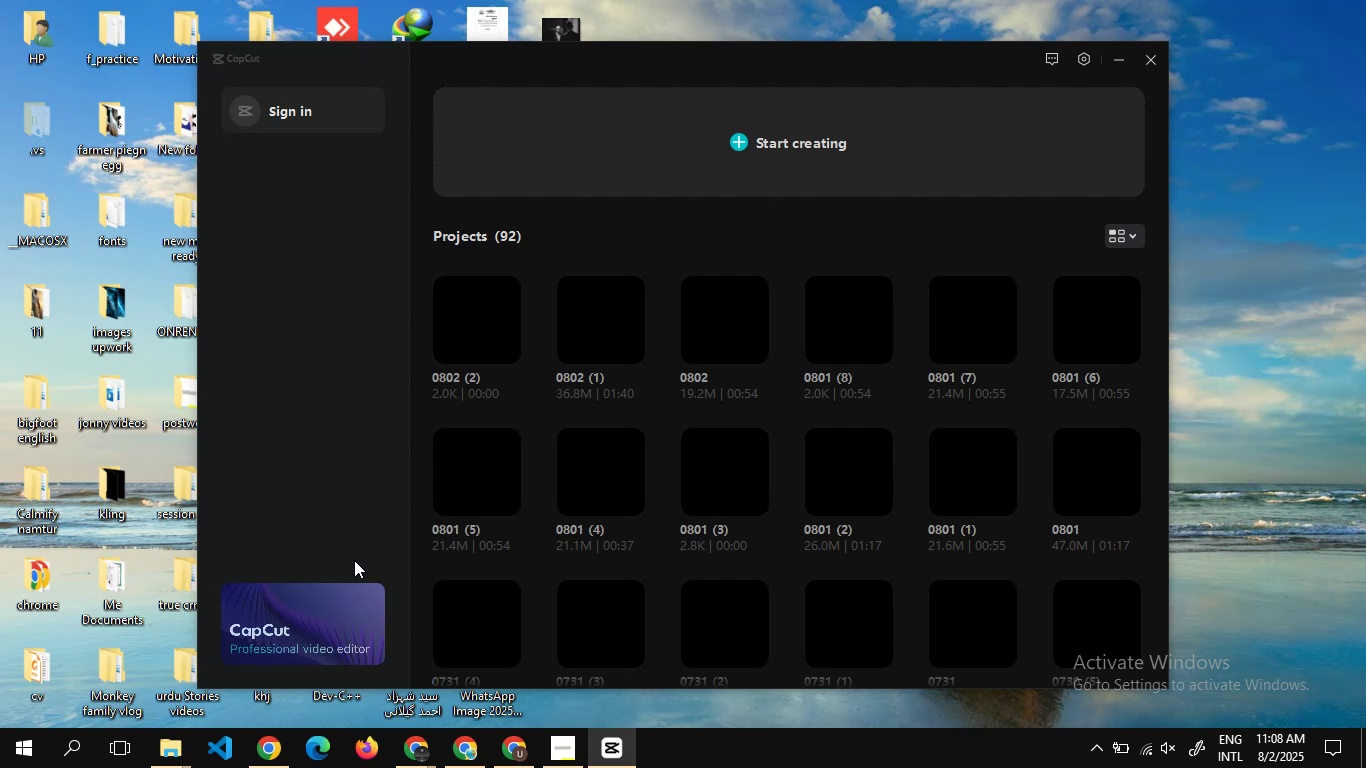 
wait(15.58)
 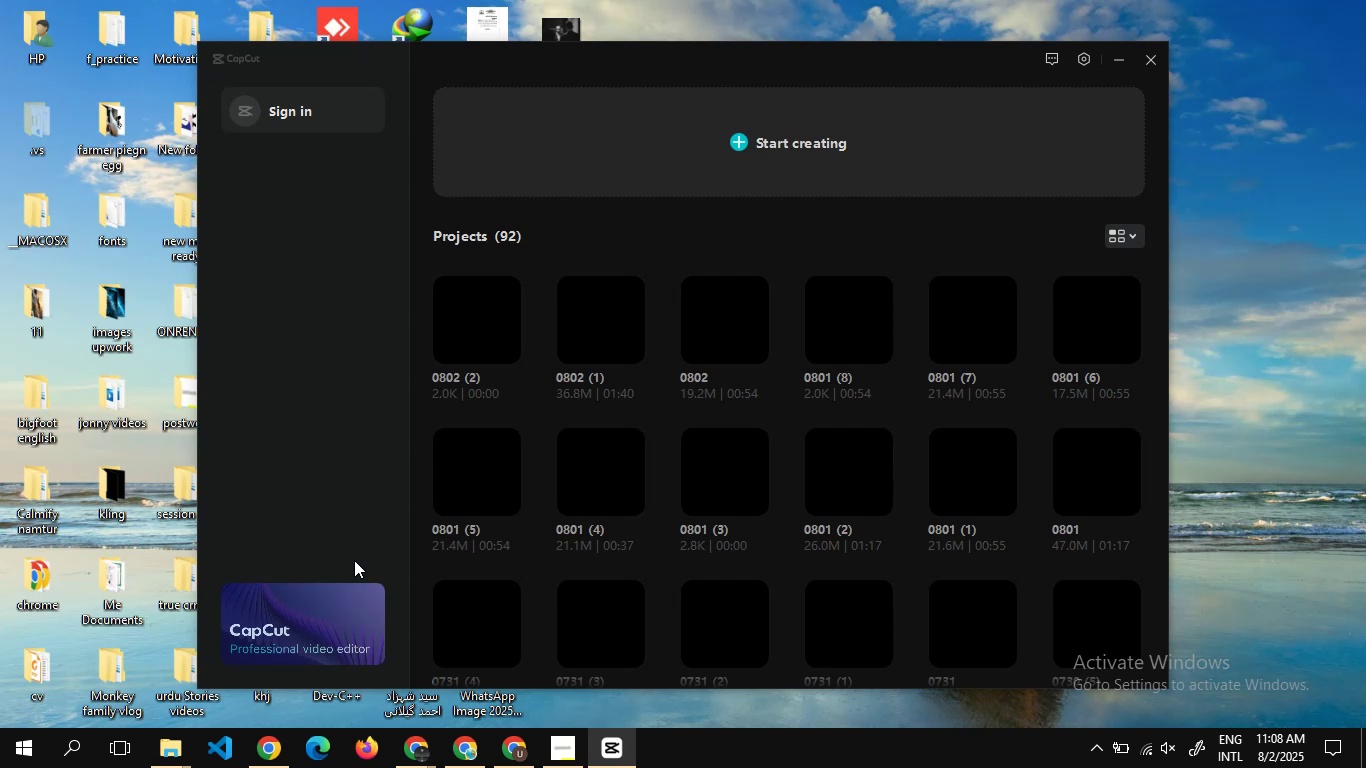 
left_click([610, 177])
 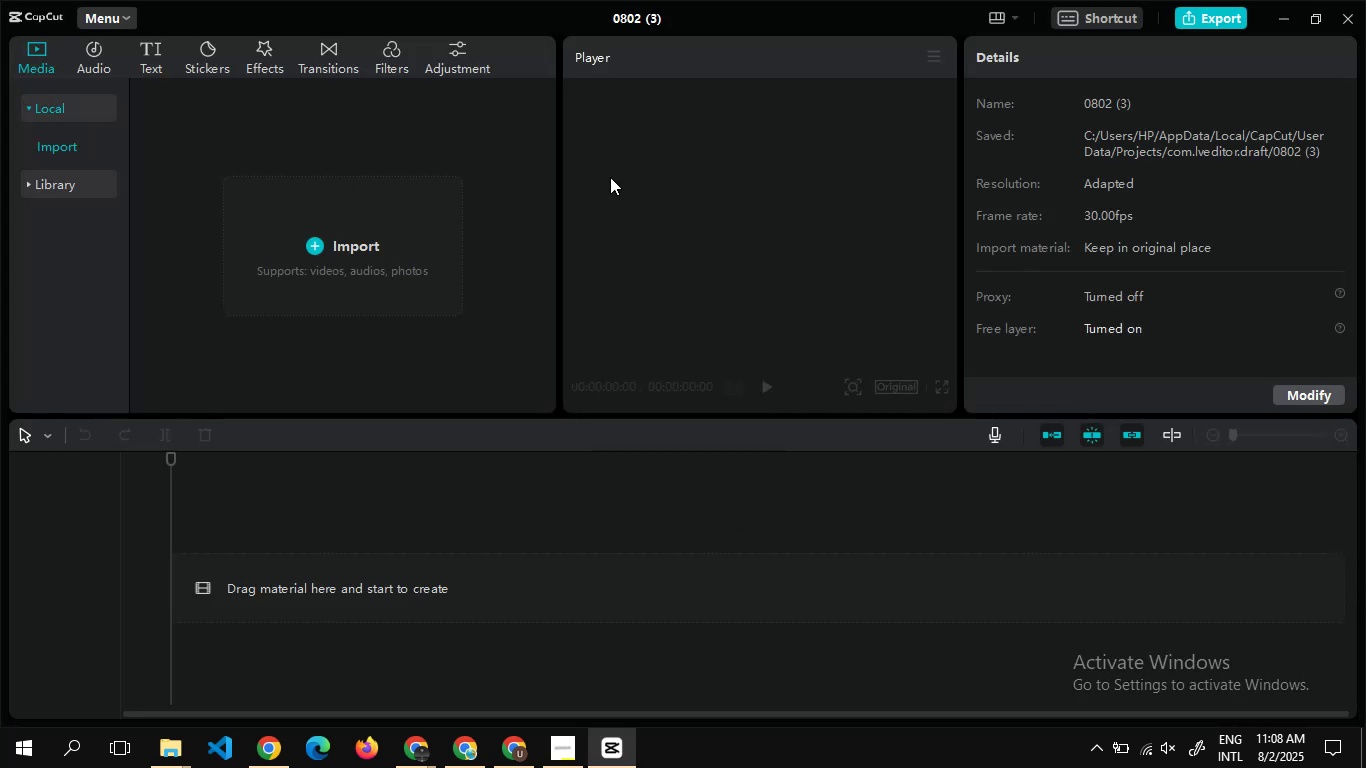 
wait(11.89)
 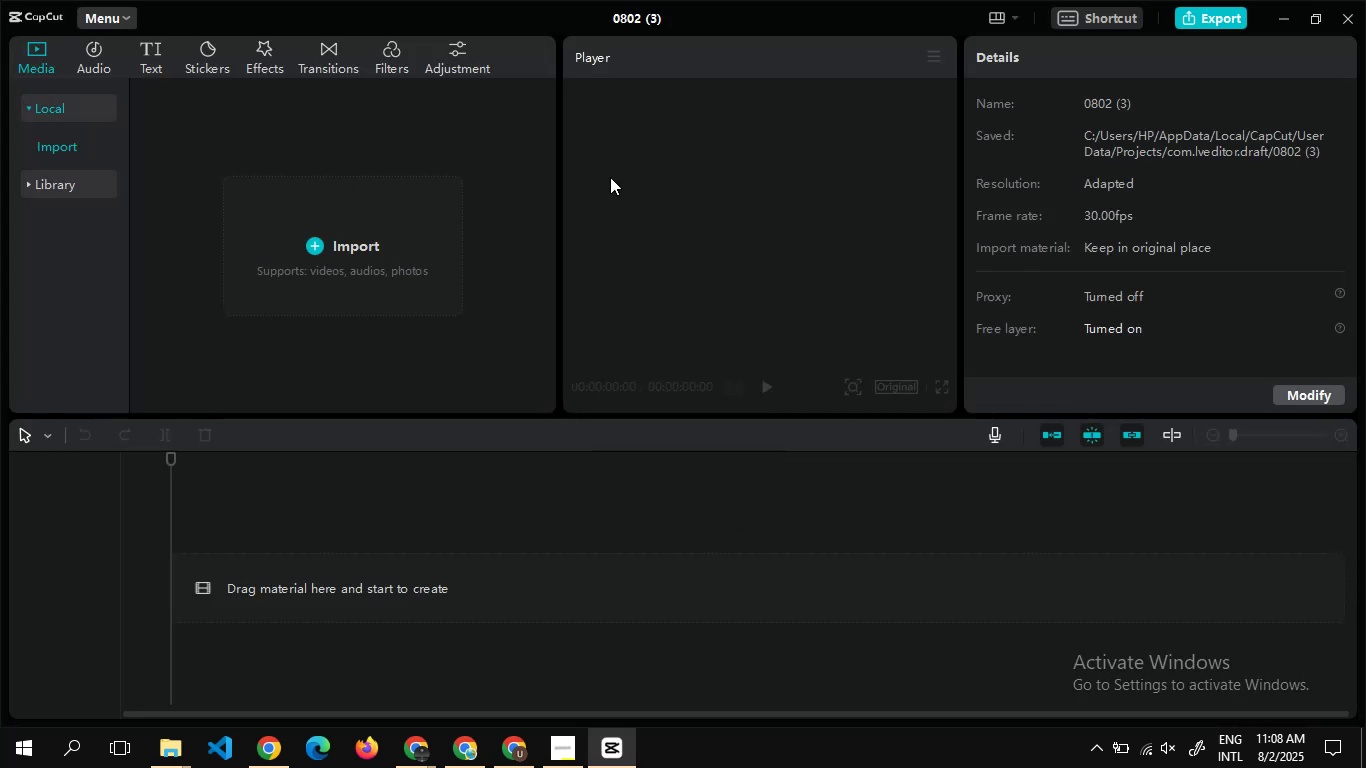 
left_click([75, 187])
 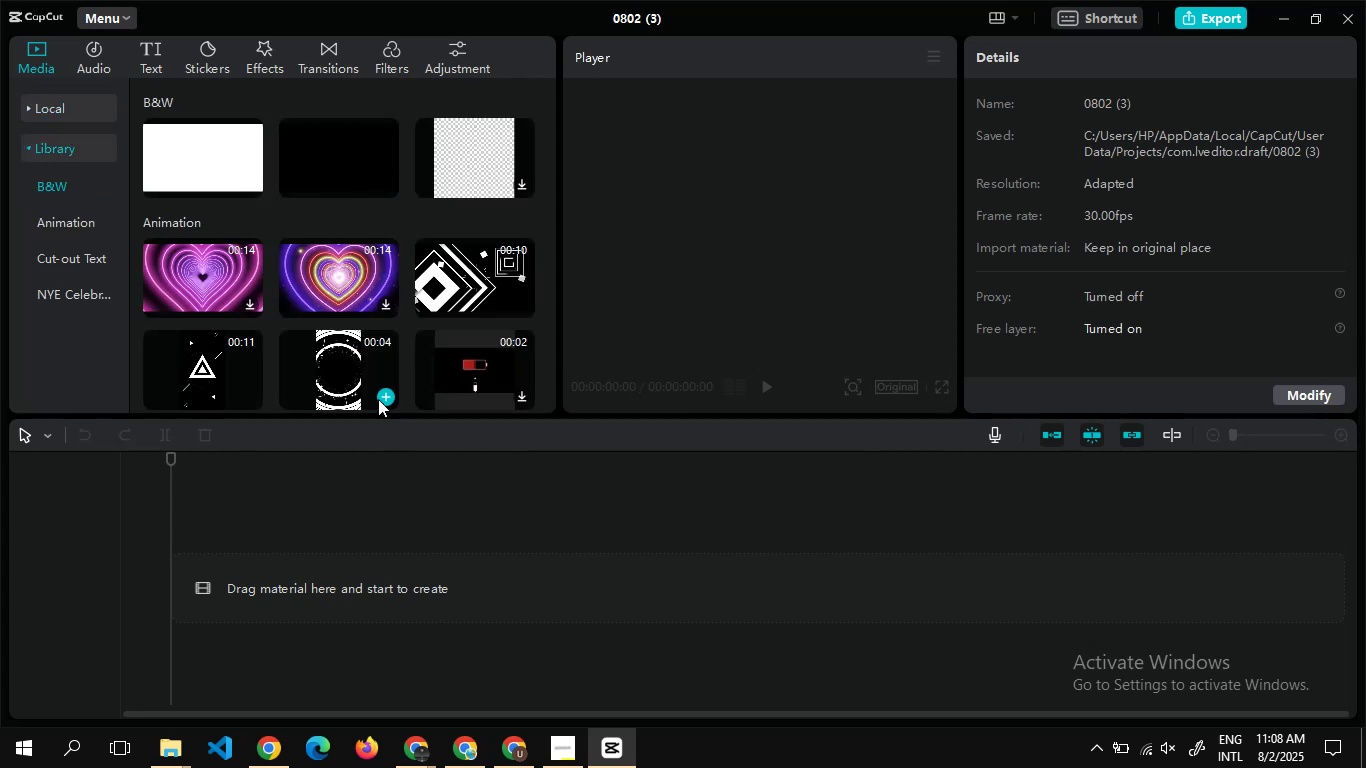 
left_click([380, 403])
 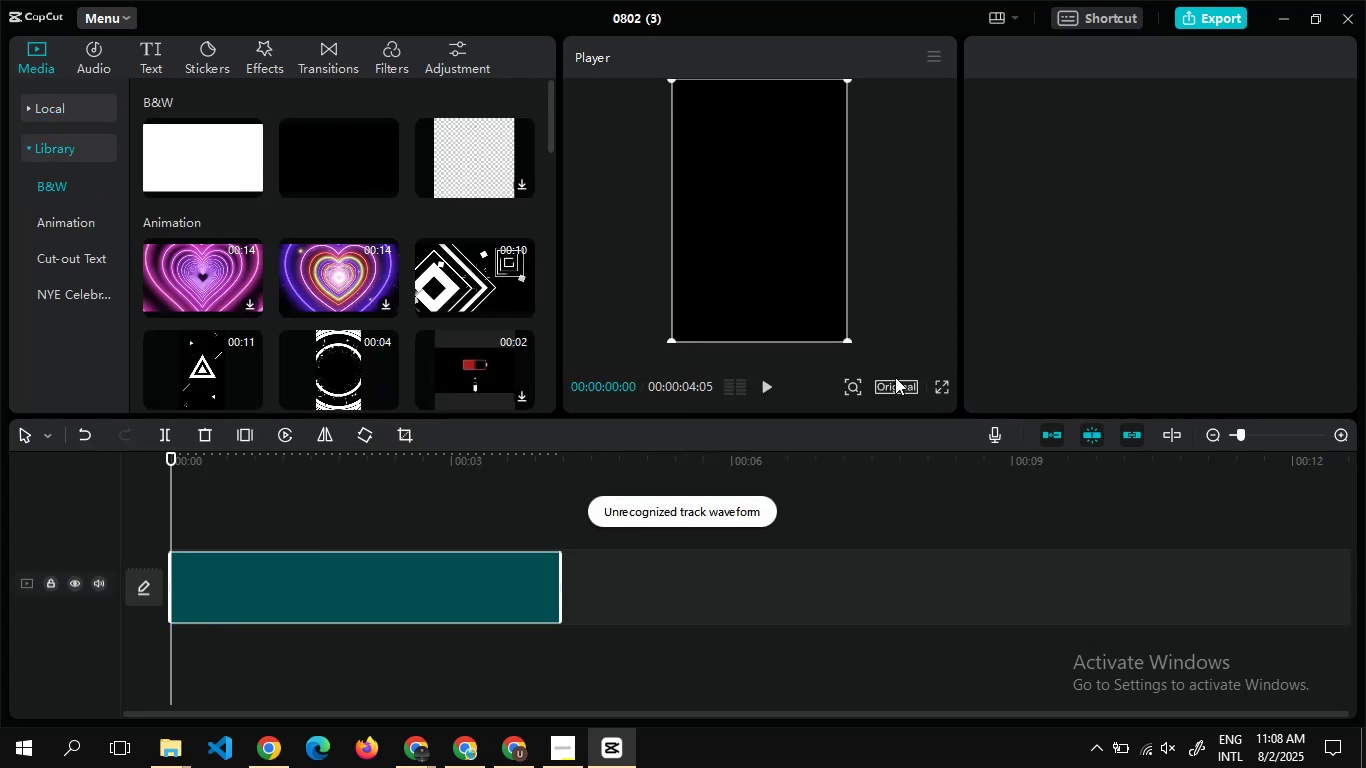 
left_click([904, 377])
 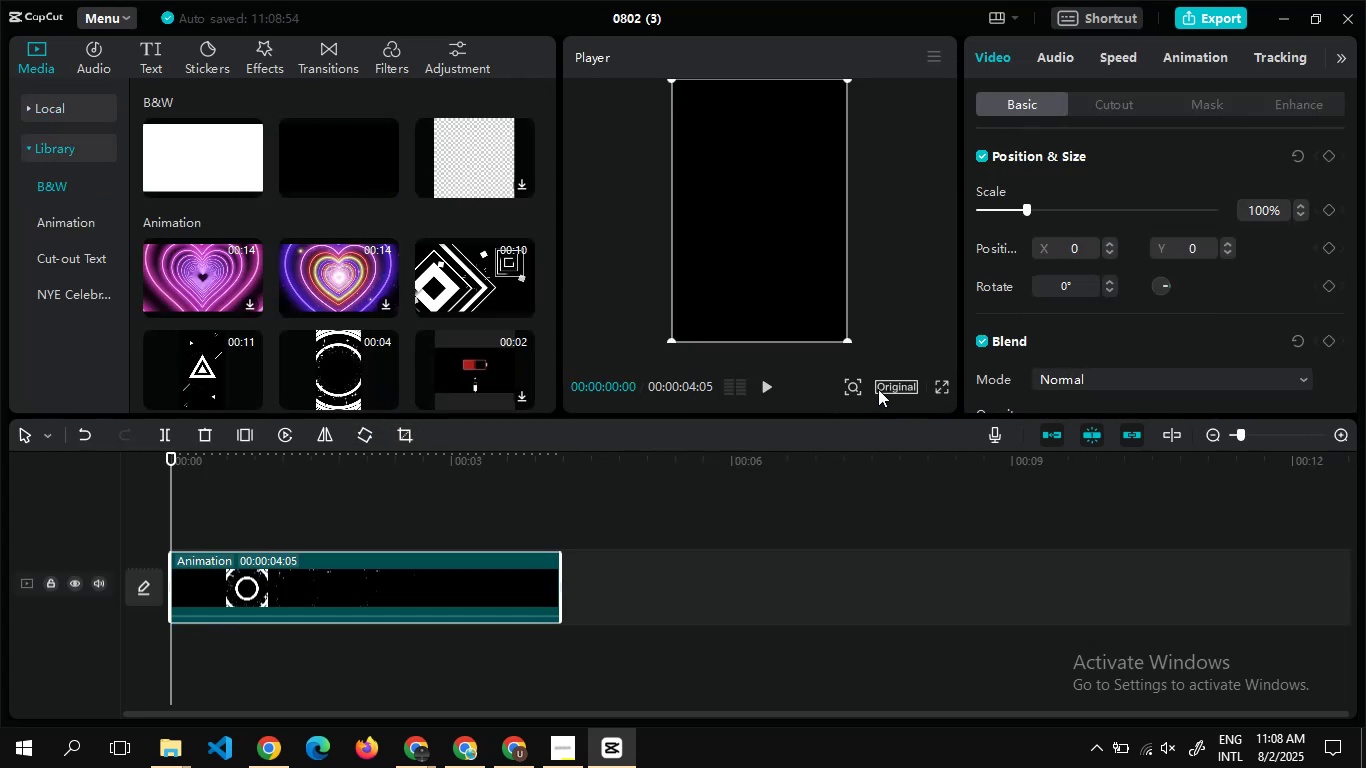 
left_click([901, 386])
 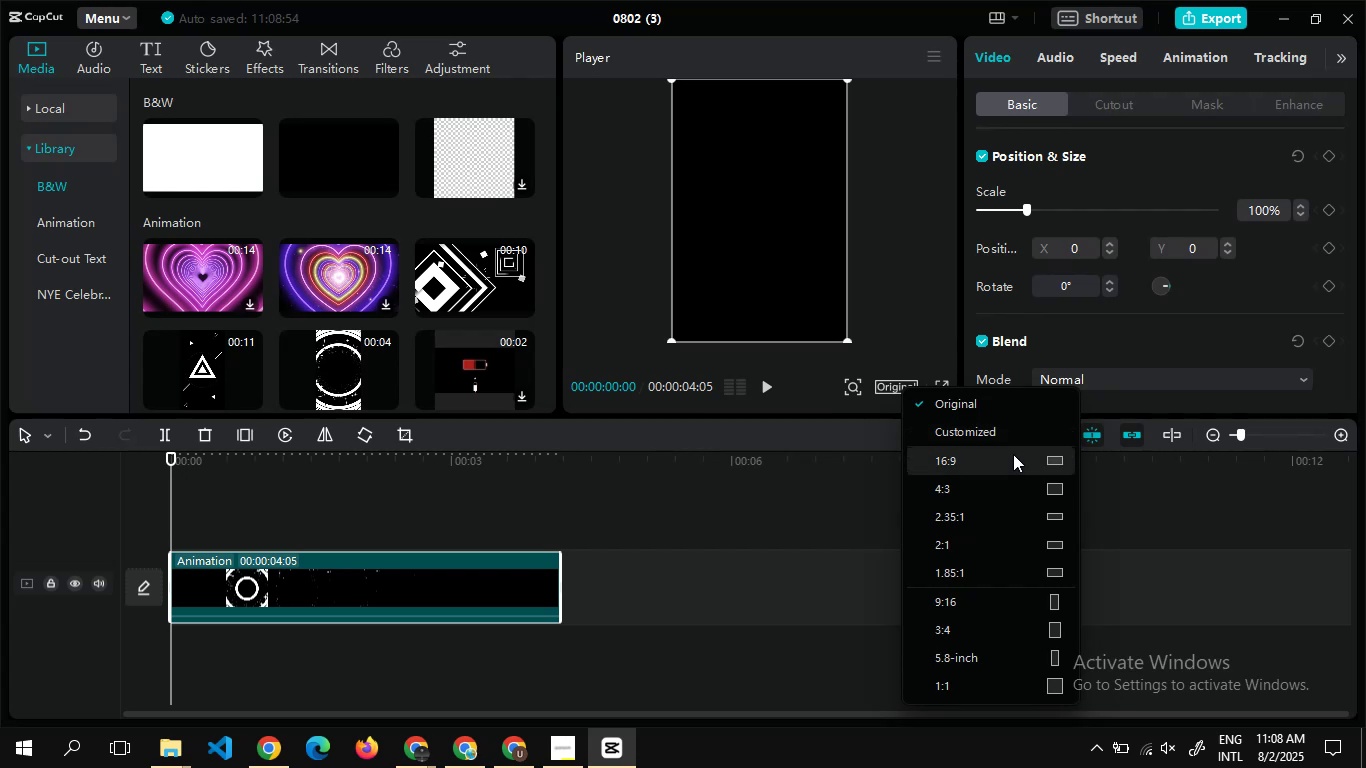 
left_click([1013, 454])
 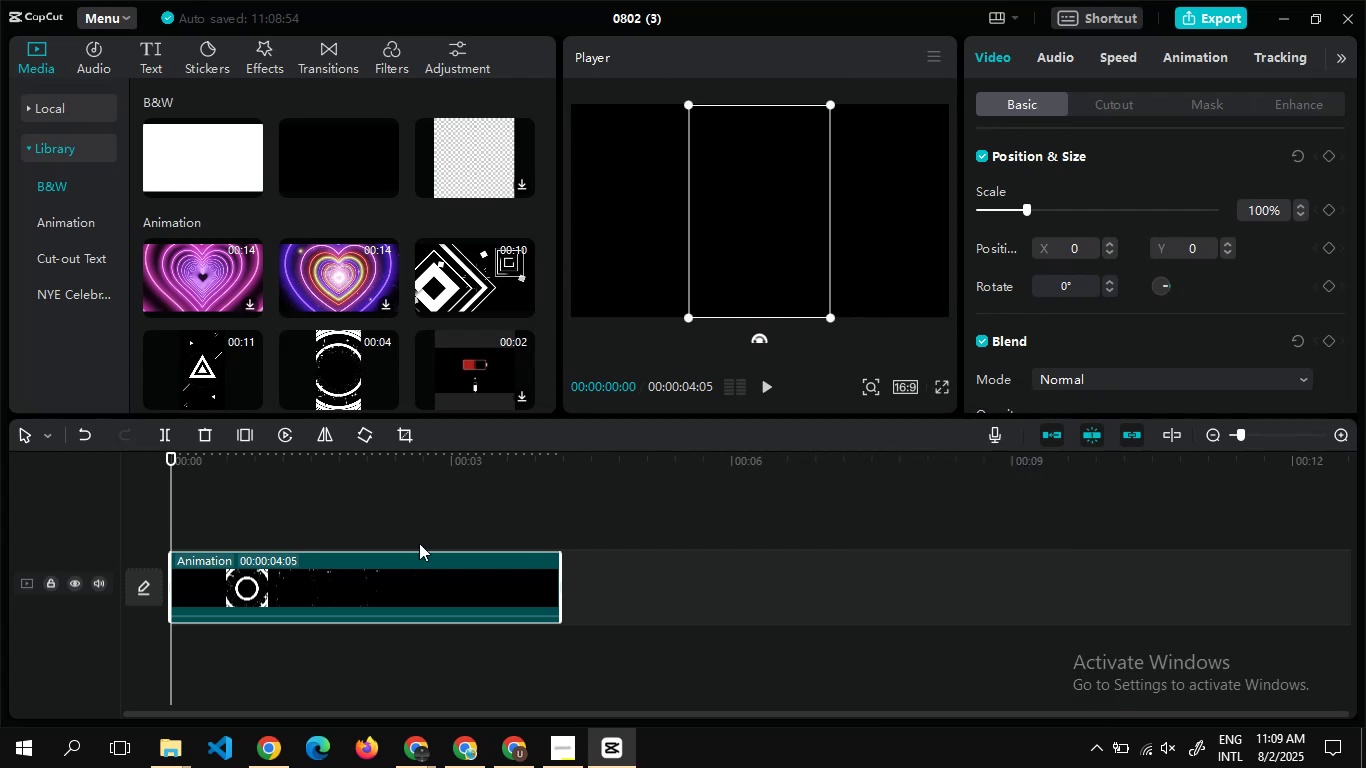 
wait(6.67)
 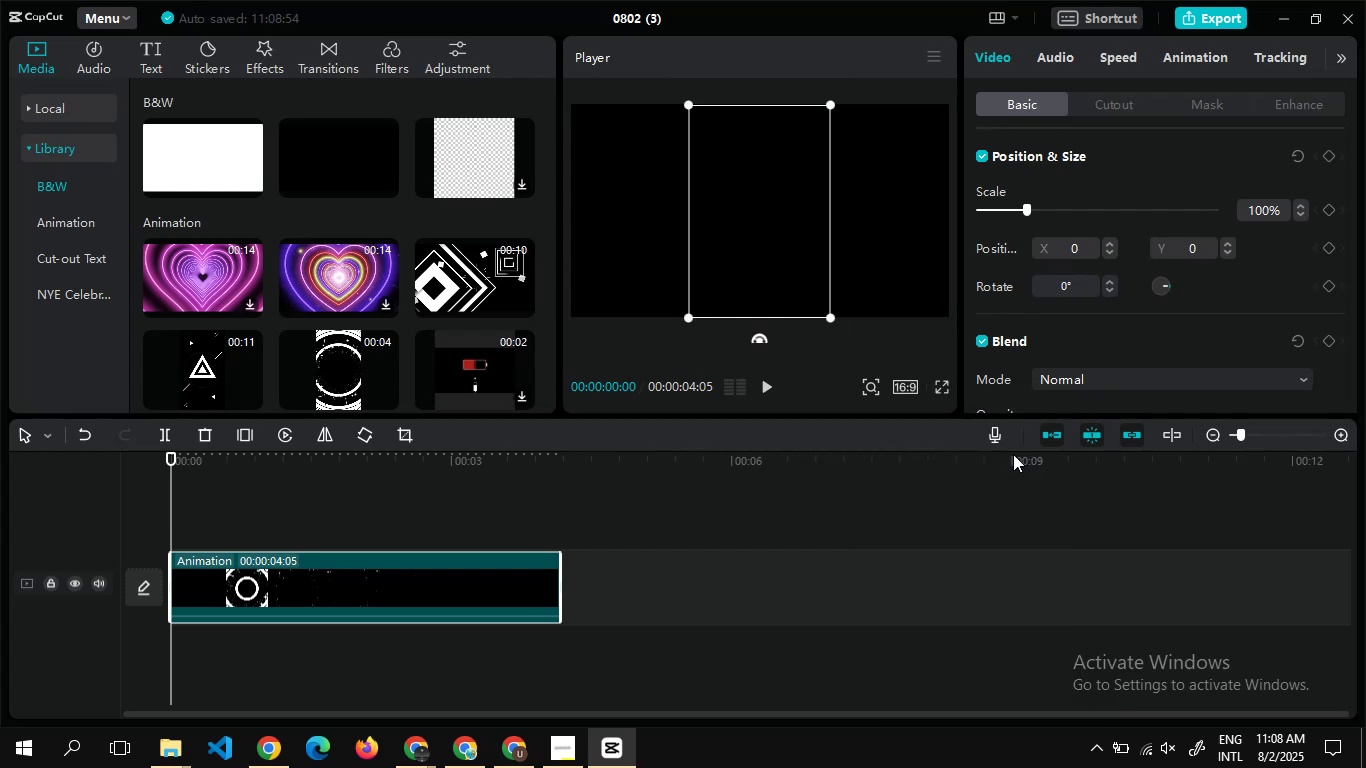 
double_click([265, 514])
 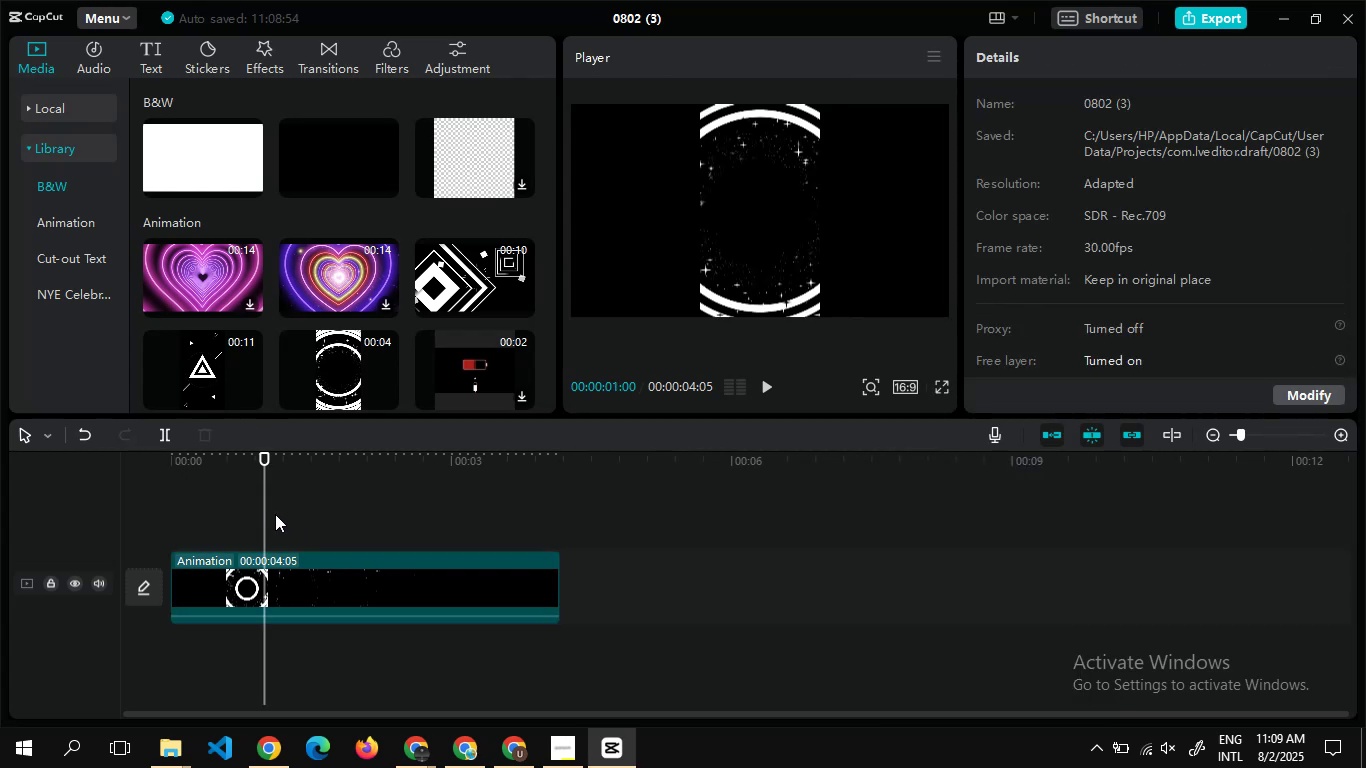 
double_click([275, 514])
 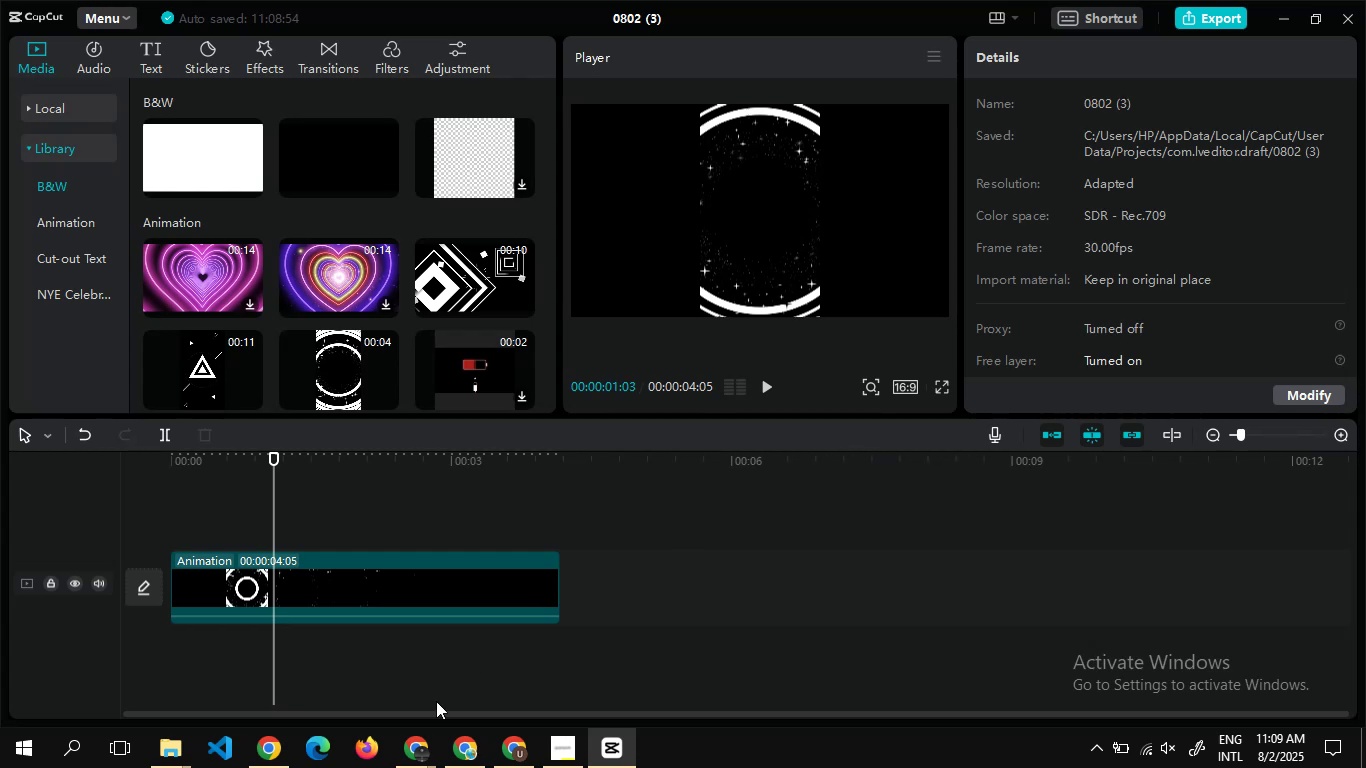 
left_click([406, 584])
 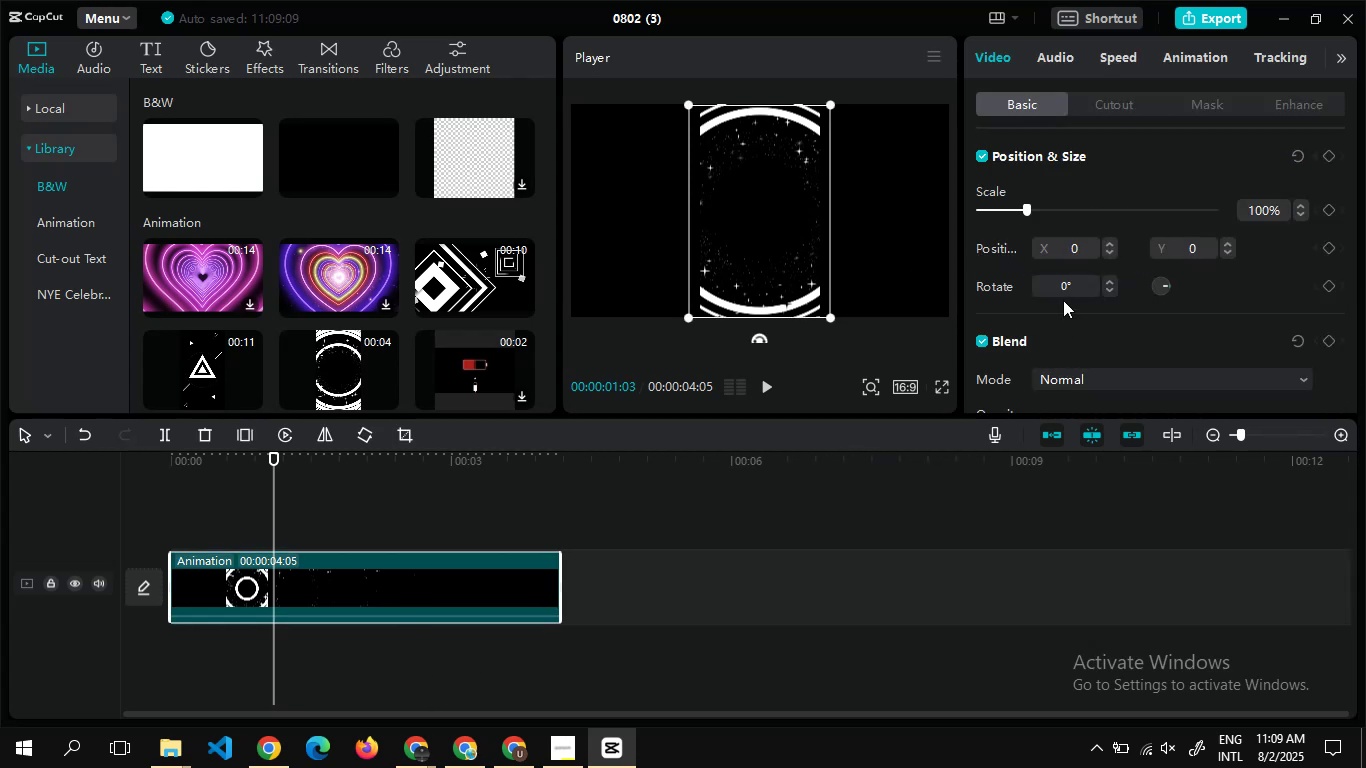 
wait(8.7)
 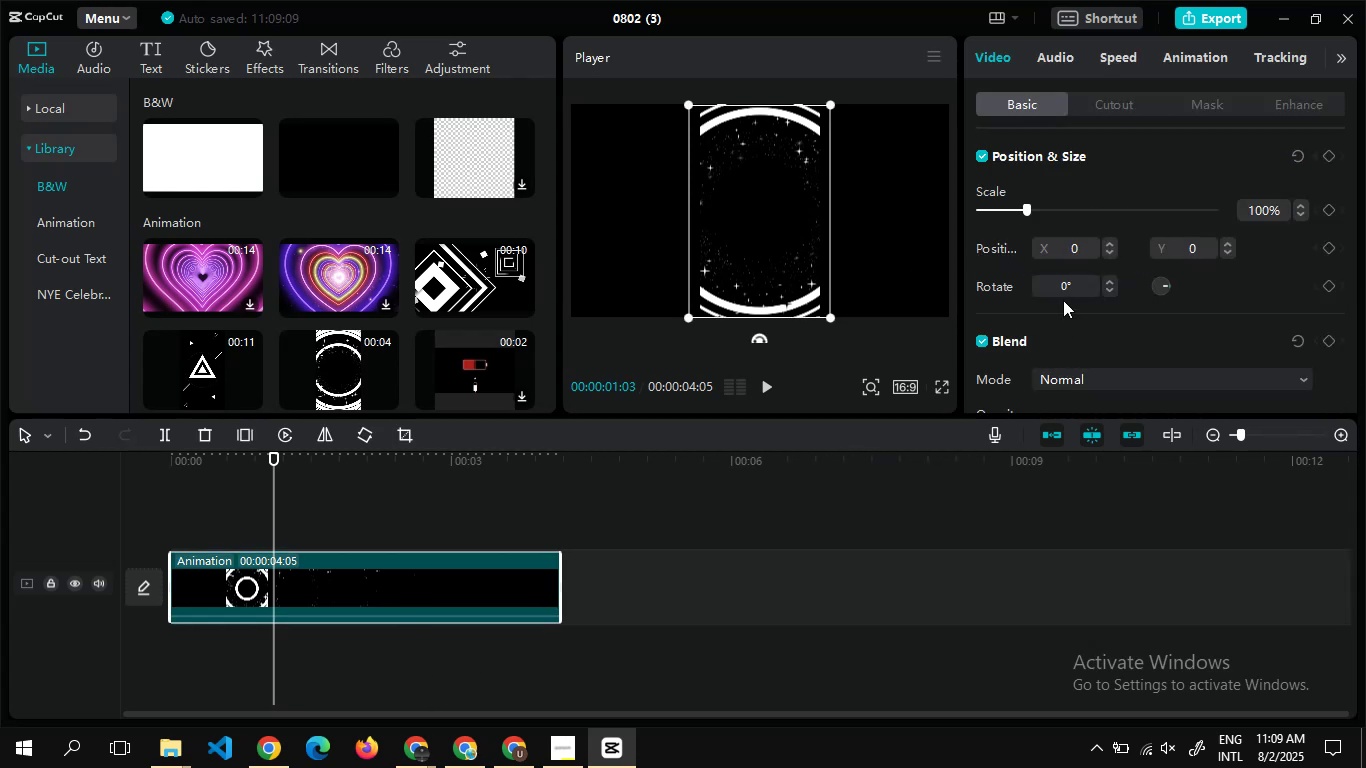 
left_click([1161, 293])
 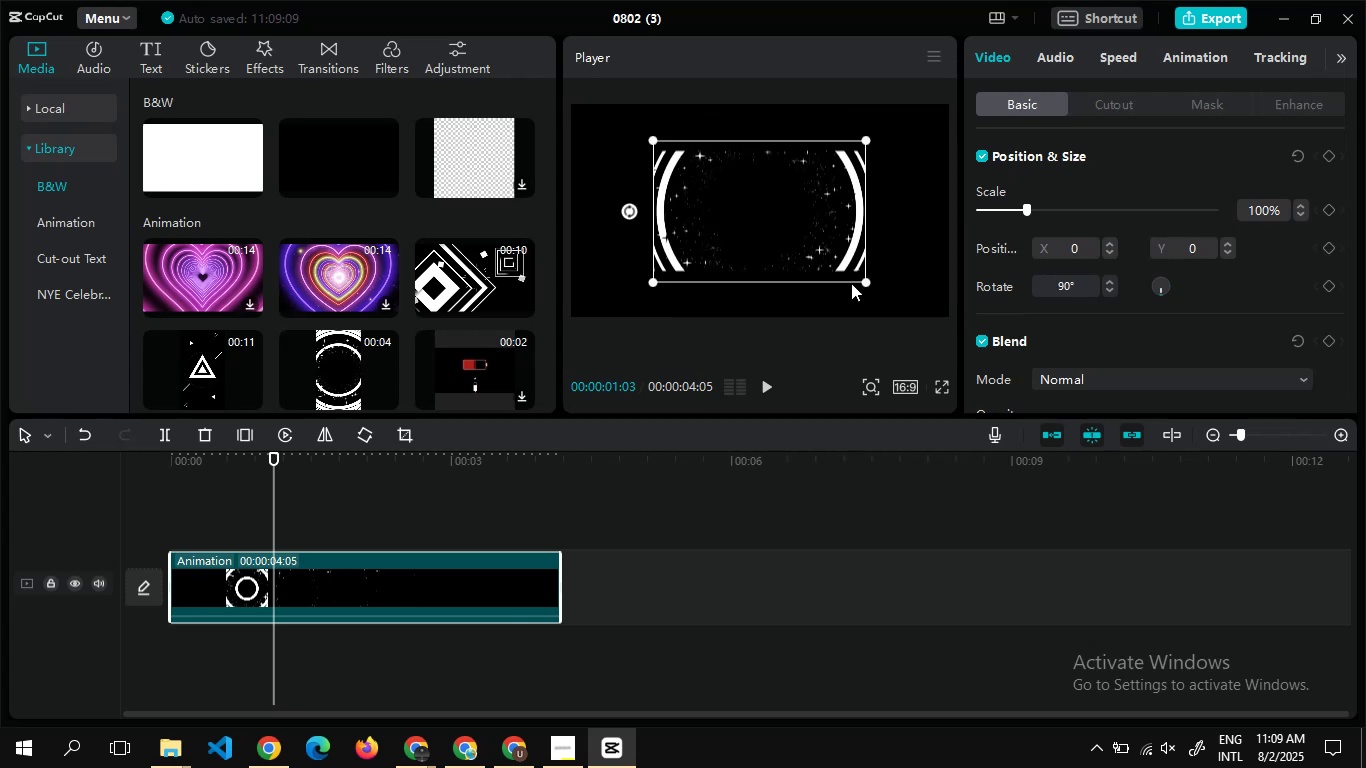 
left_click([862, 283])
 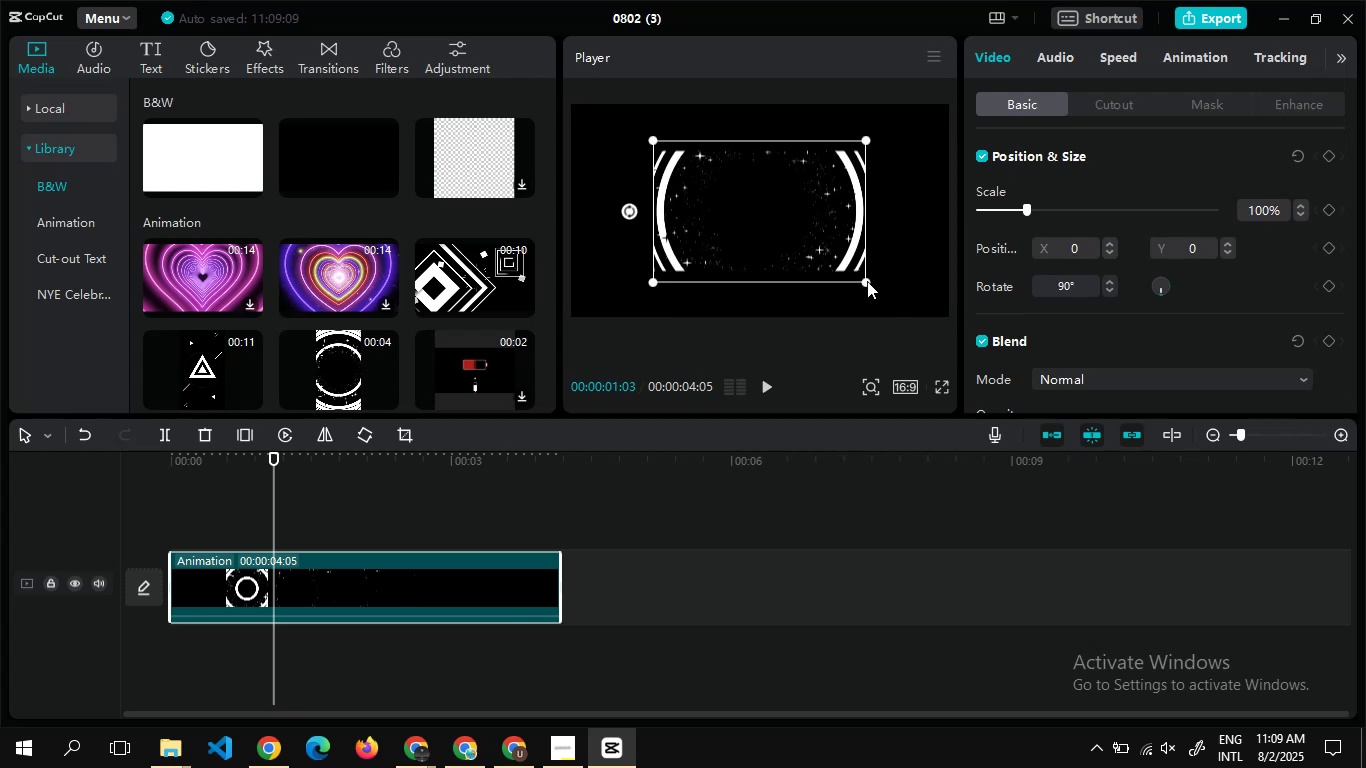 
left_click_drag(start_coordinate=[867, 281], to_coordinate=[904, 355])
 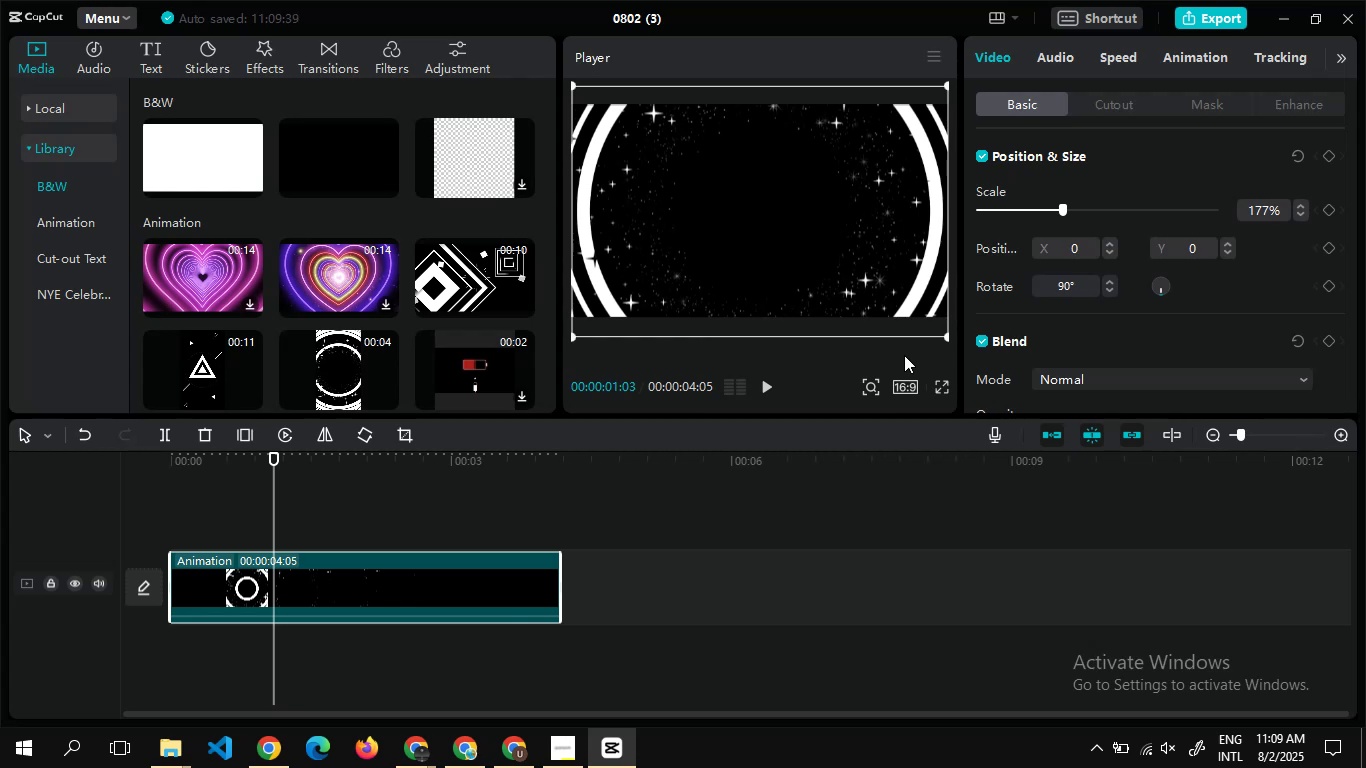 
wait(23.07)
 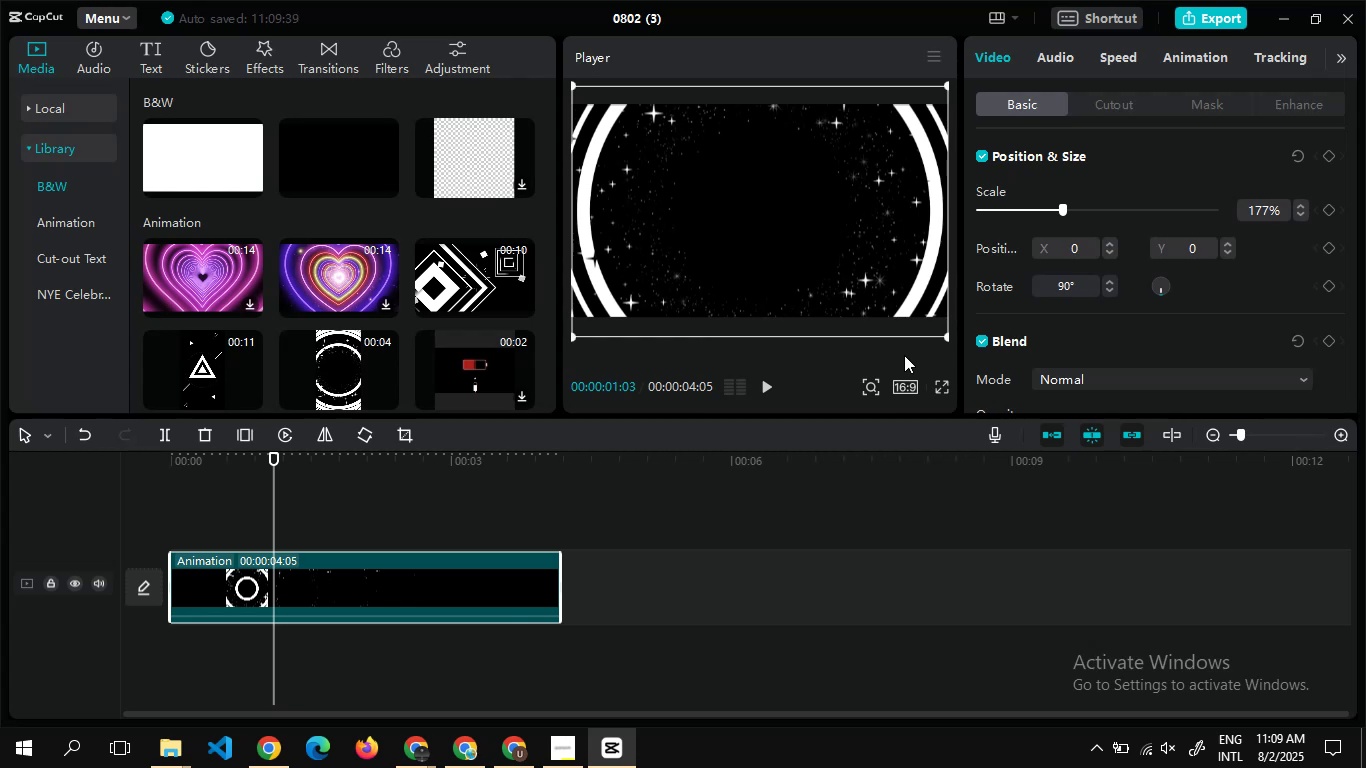 
left_click([159, 53])
 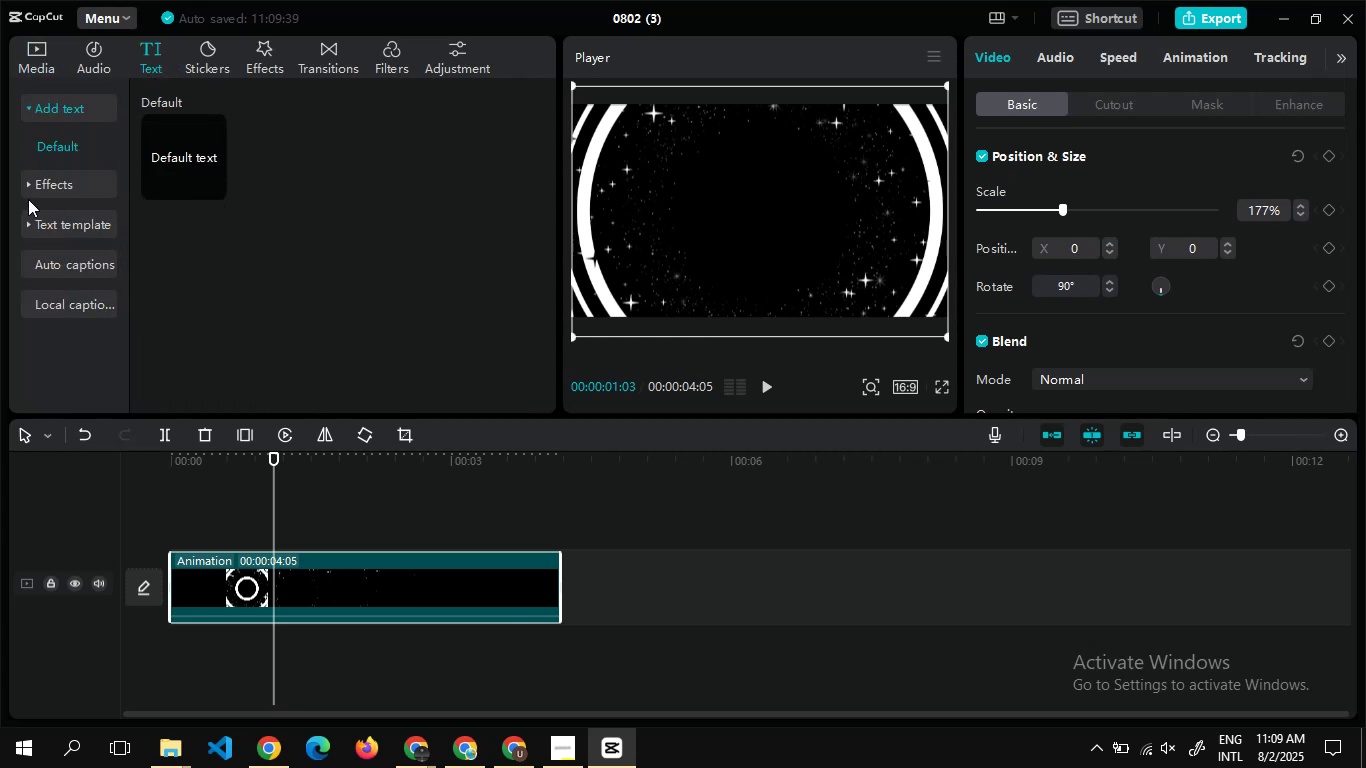 
left_click([33, 183])
 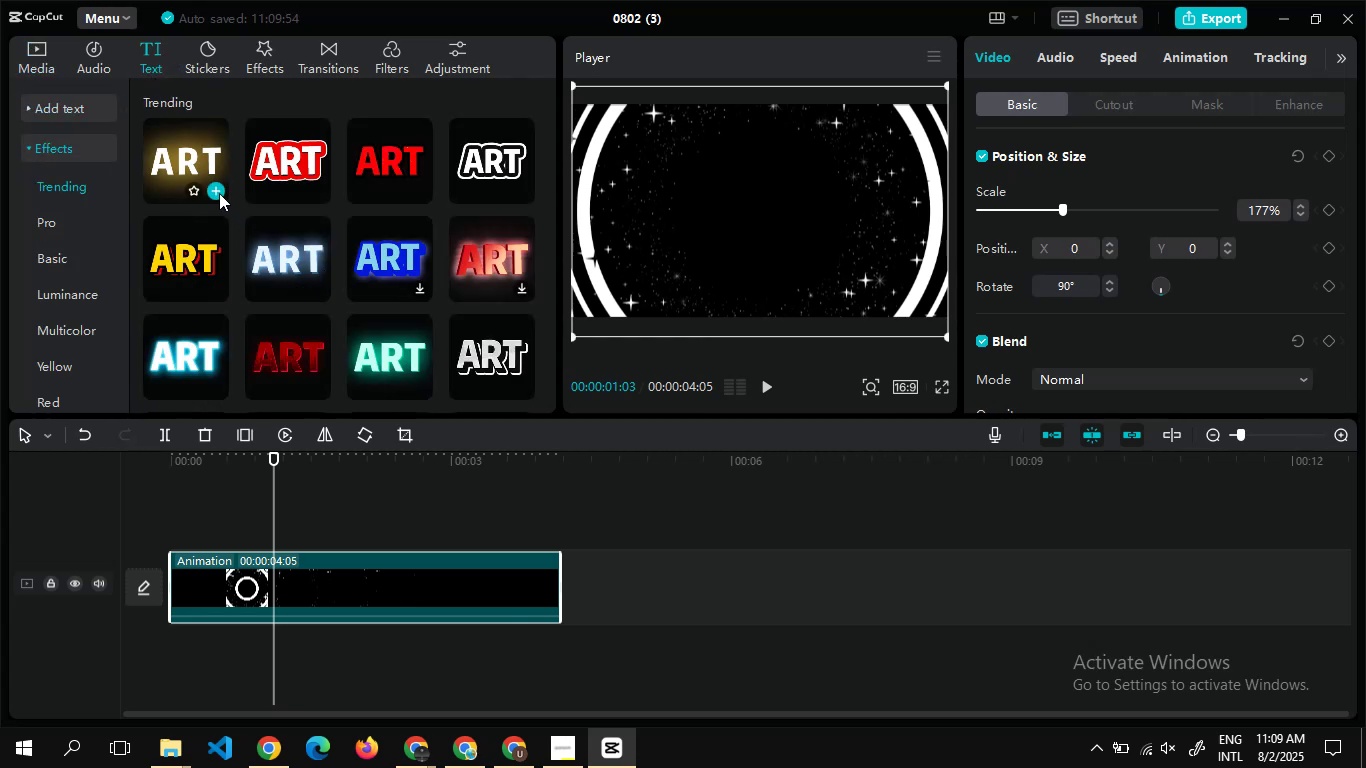 
left_click([217, 190])
 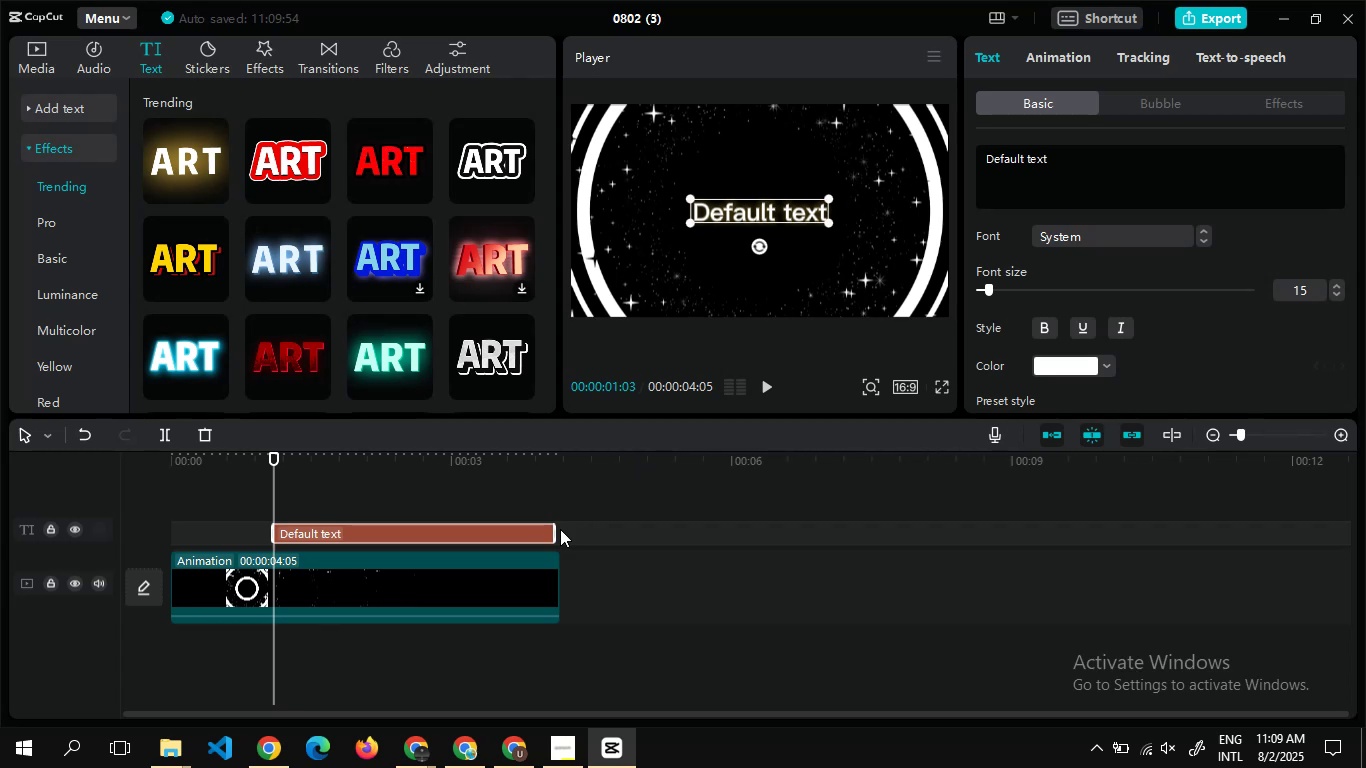 
wait(5.51)
 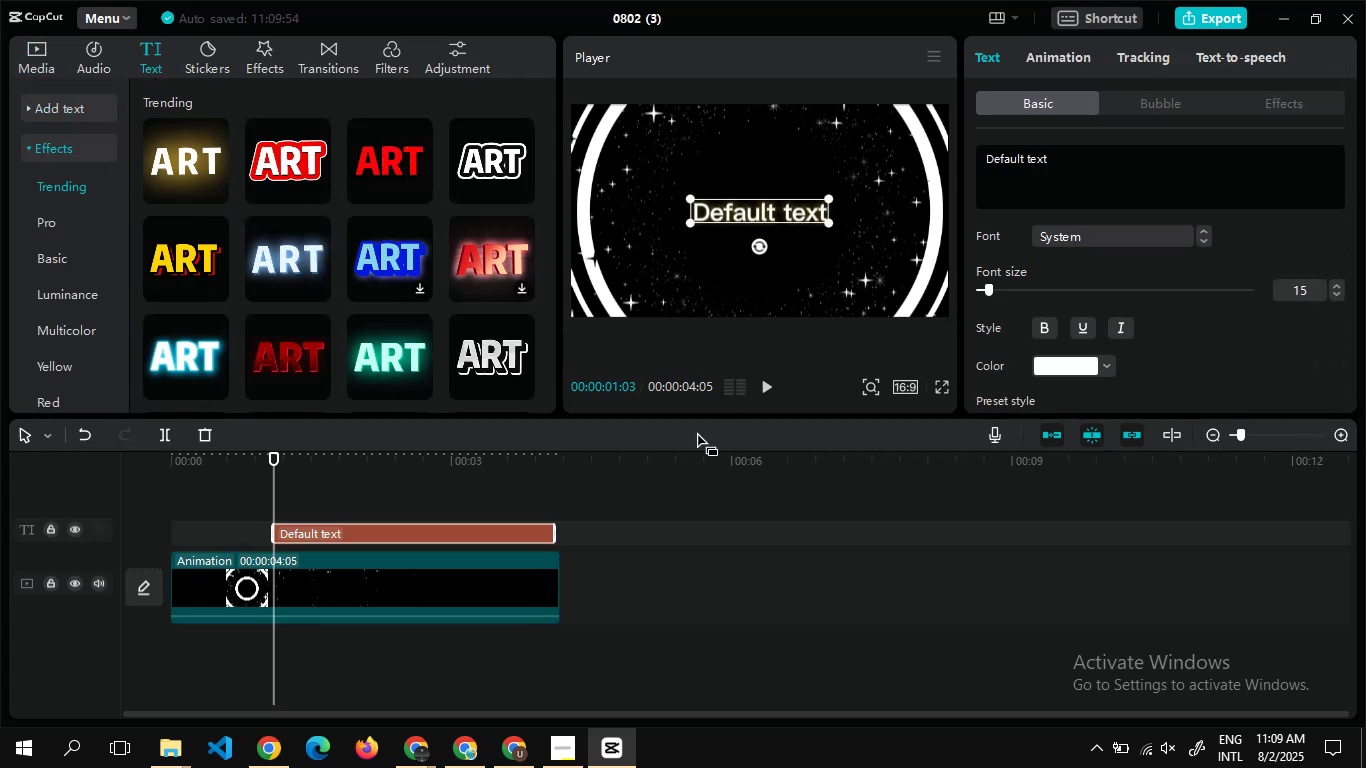 
left_click_drag(start_coordinate=[556, 532], to_coordinate=[561, 534])
 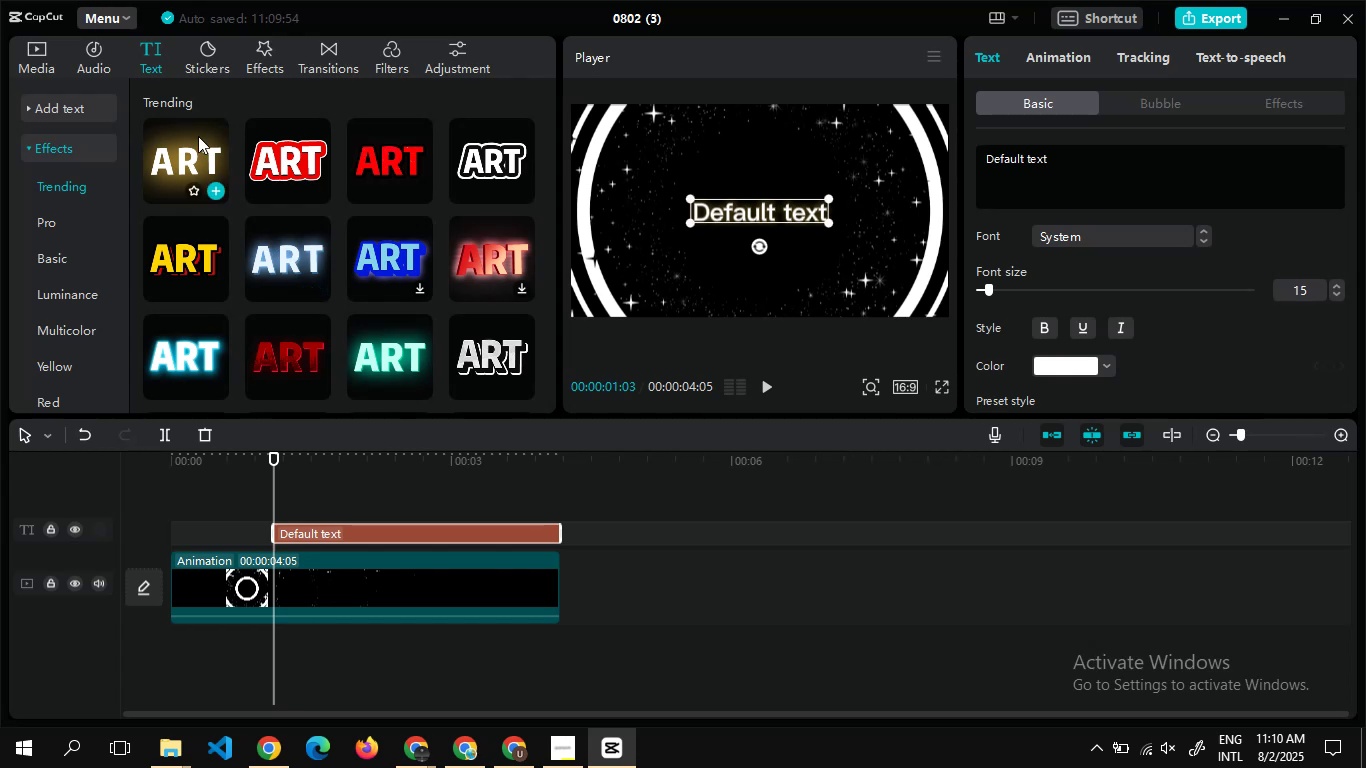 
wait(9.71)
 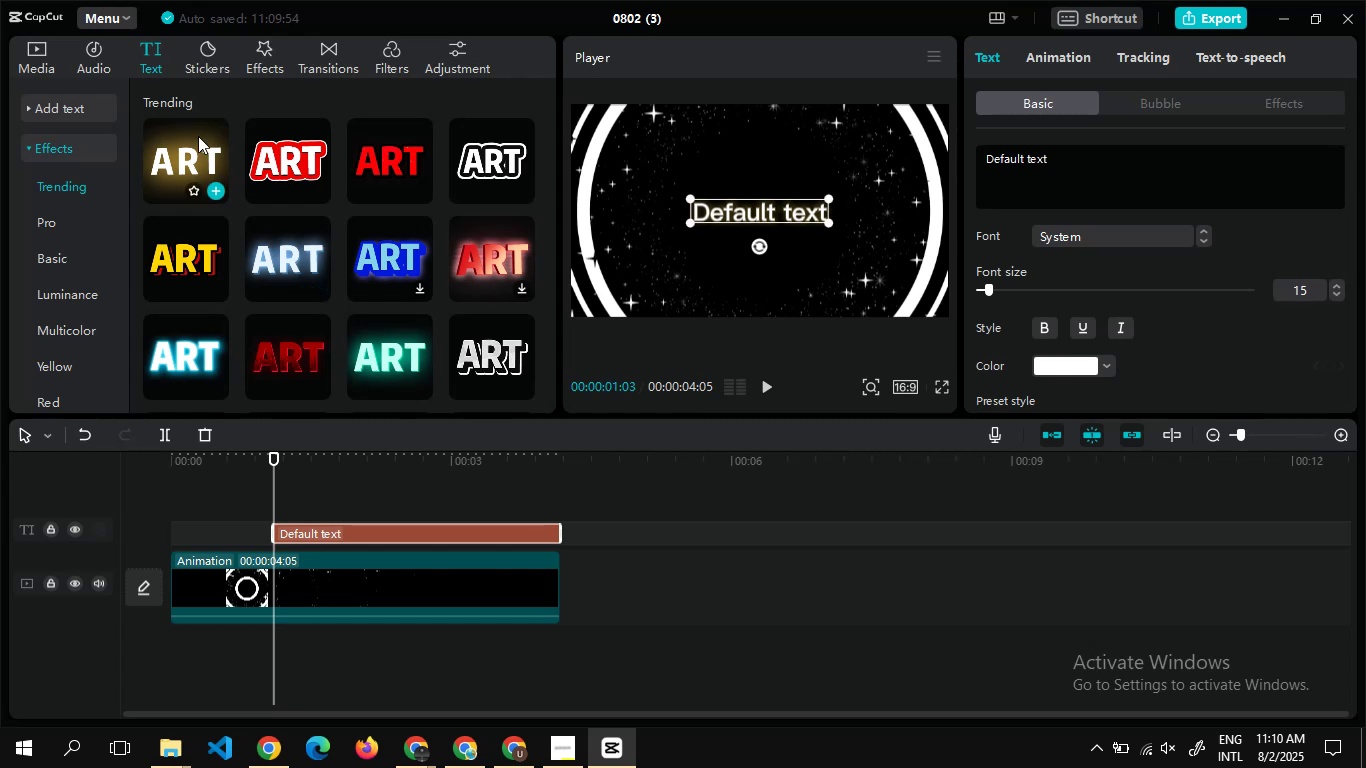 
left_click([343, 536])
 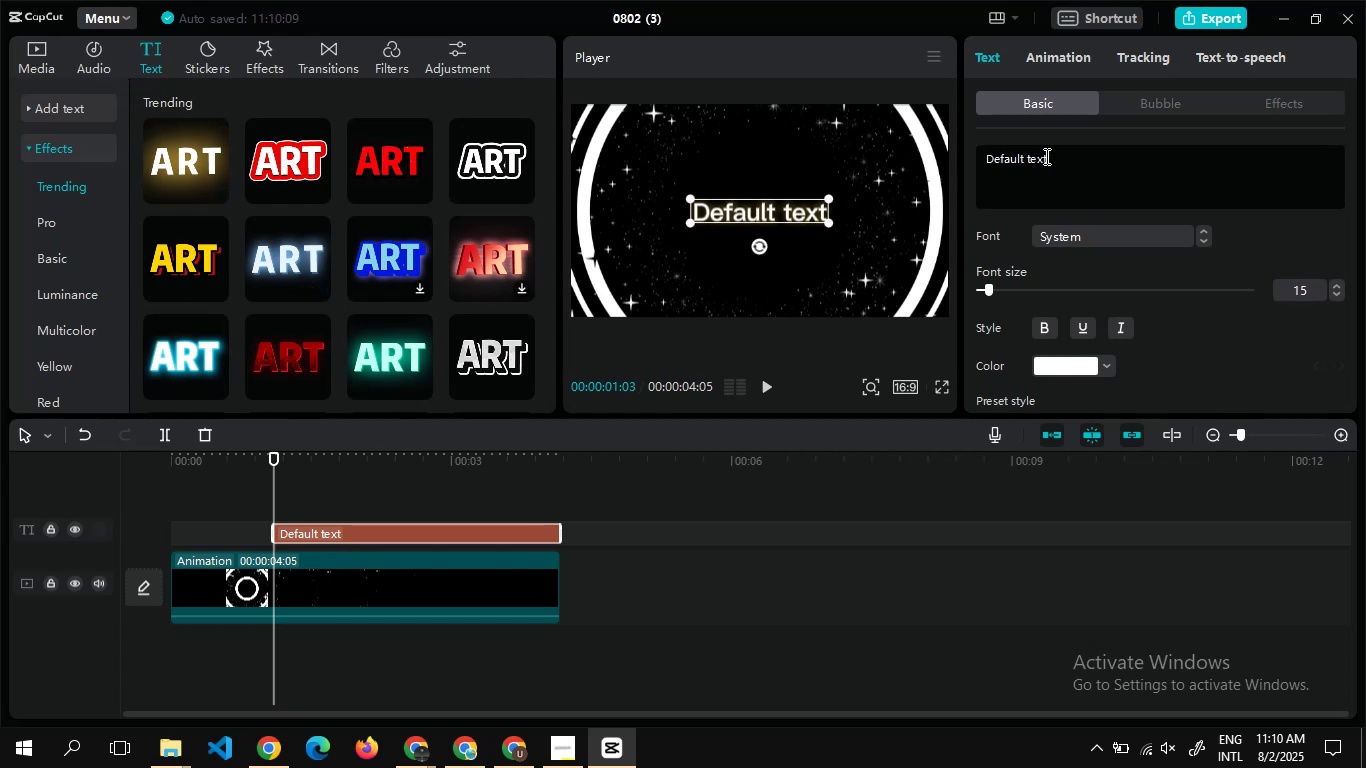 
left_click([1045, 157])
 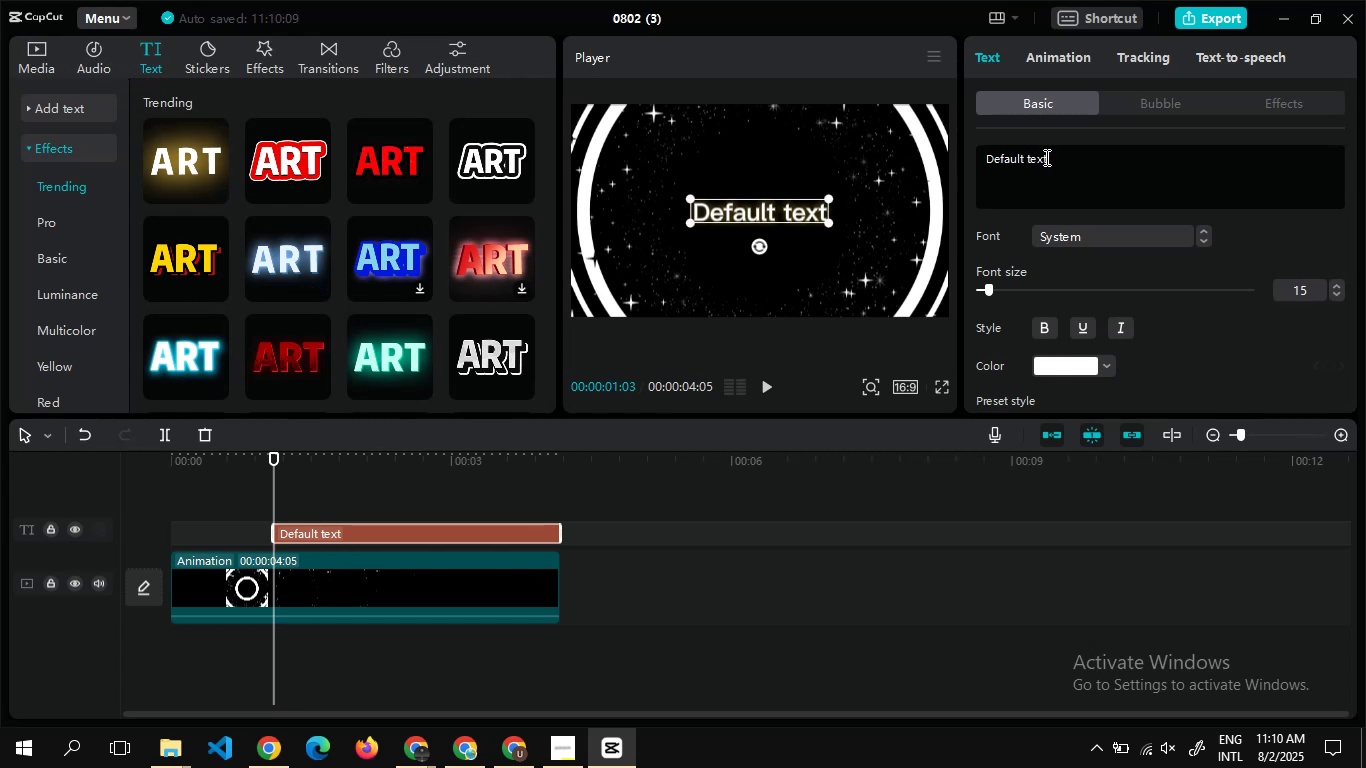 
key(Control+A)
 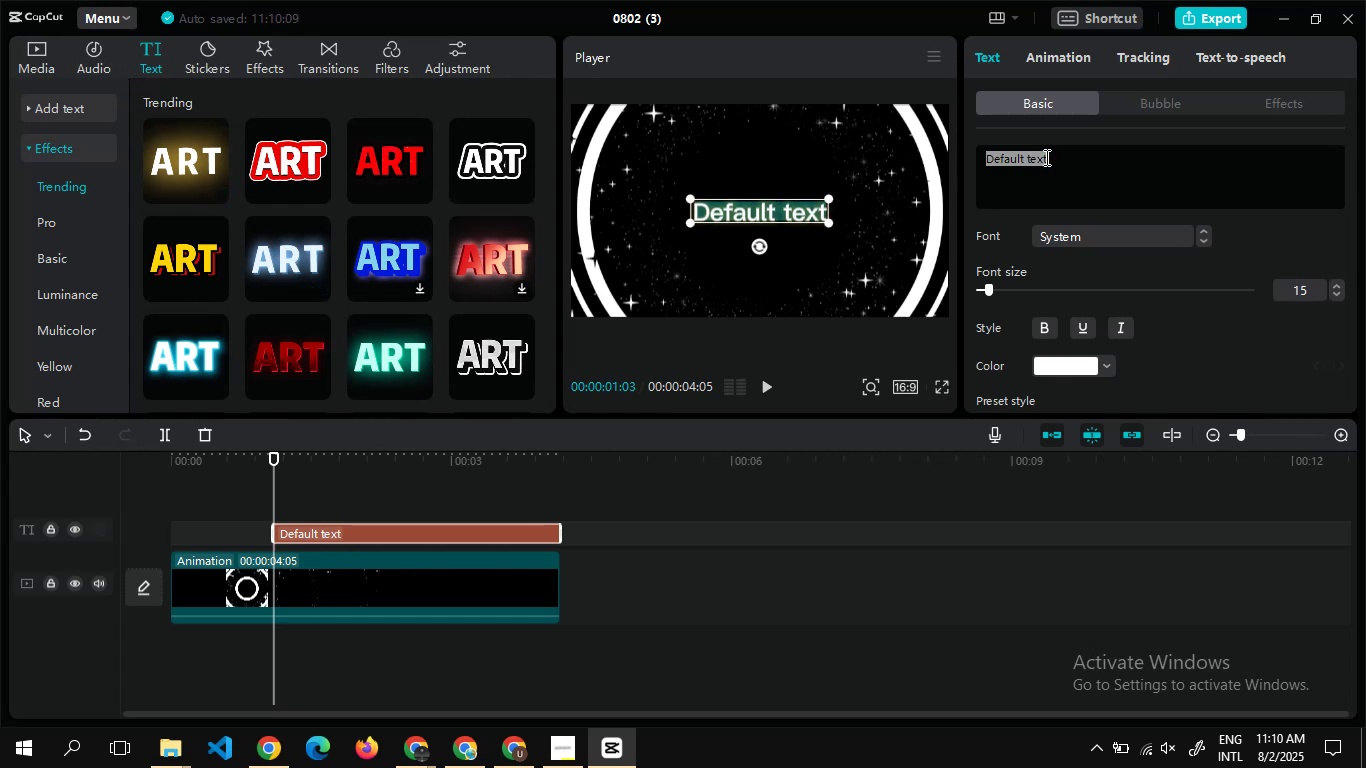 
type(XenoGenZ)
 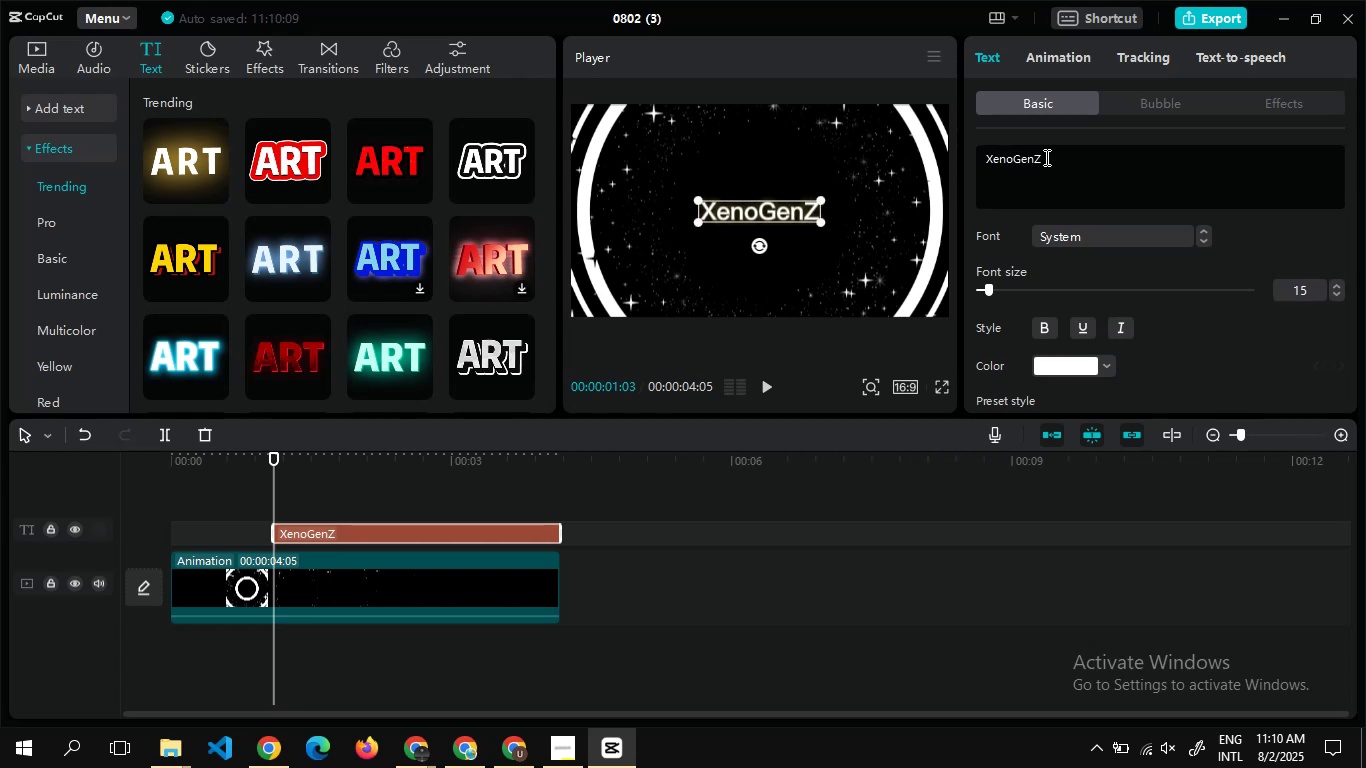 
left_click_drag(start_coordinate=[821, 224], to_coordinate=[827, 239])
 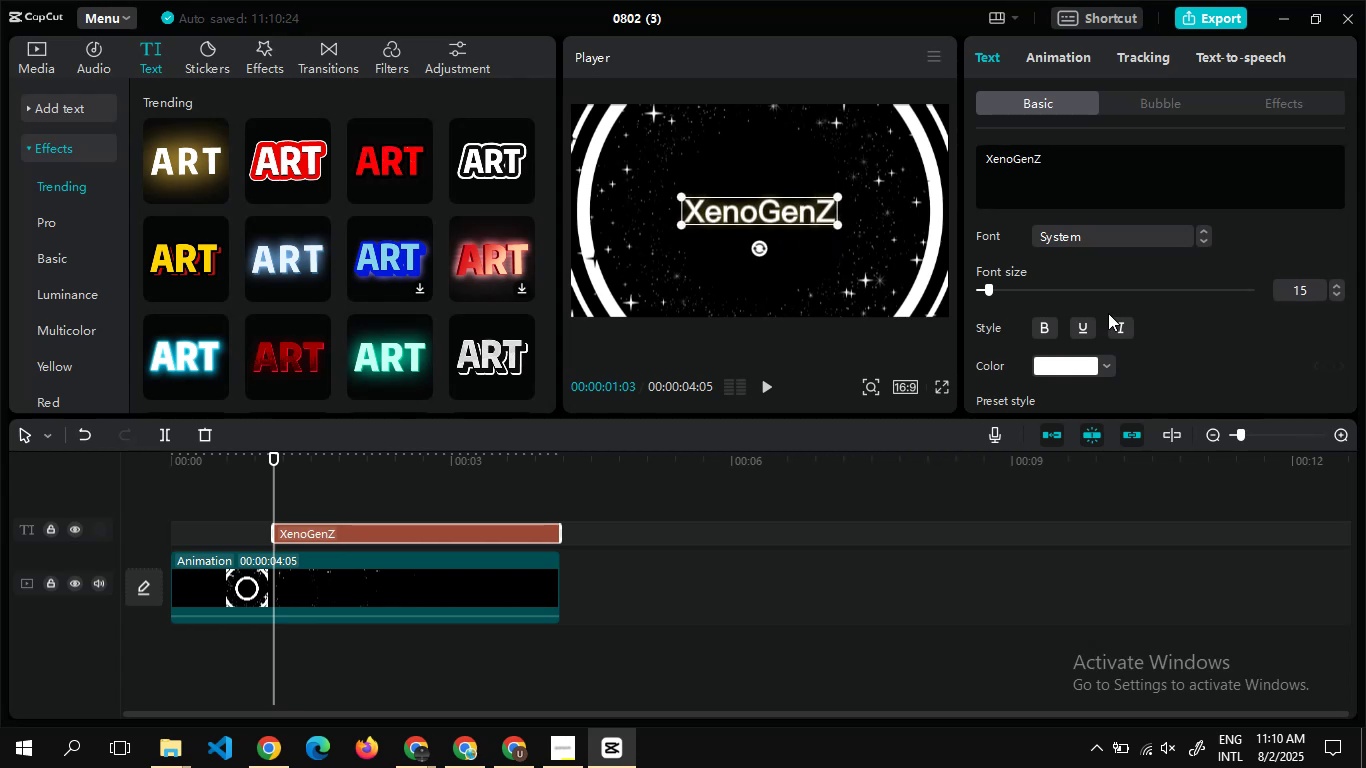 
left_click([1121, 327])
 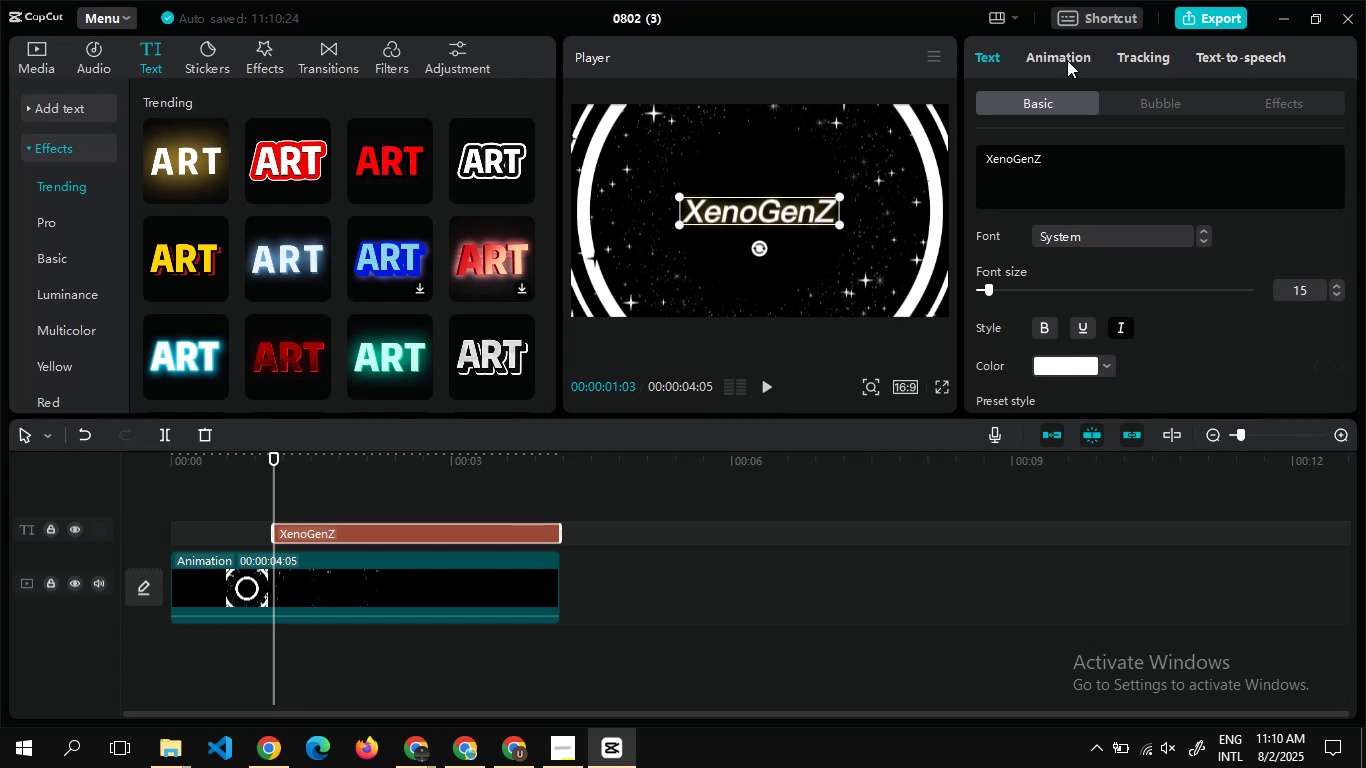 
left_click([1165, 100])
 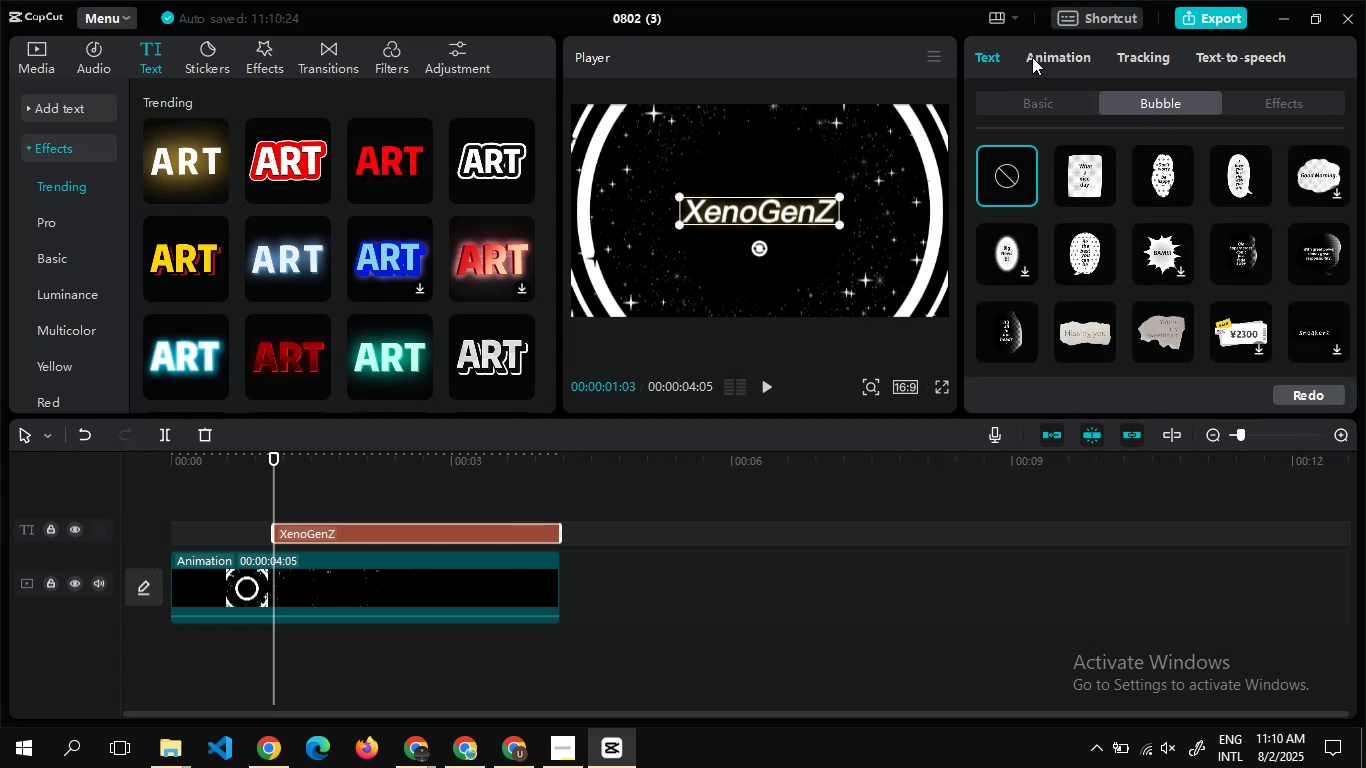 
left_click([1042, 57])
 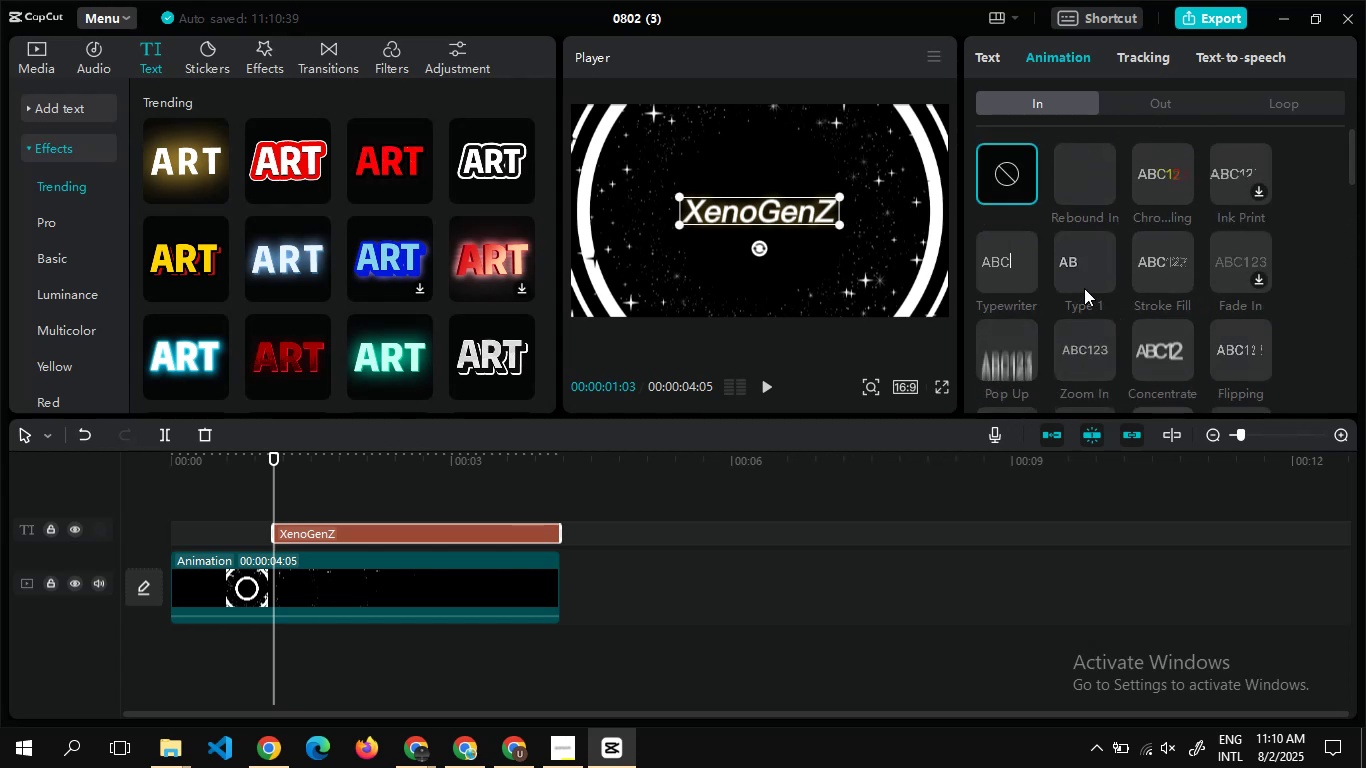 
wait(27.07)
 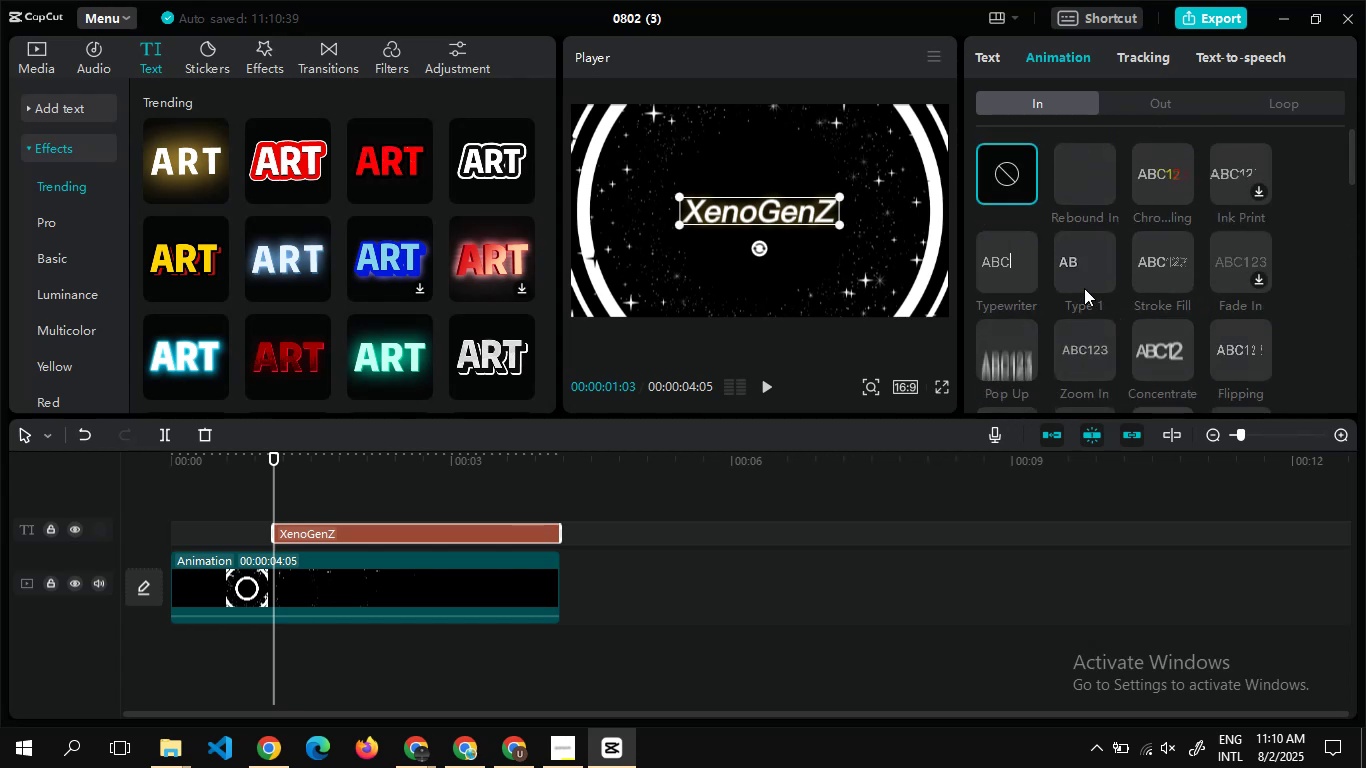 
left_click([1007, 155])
 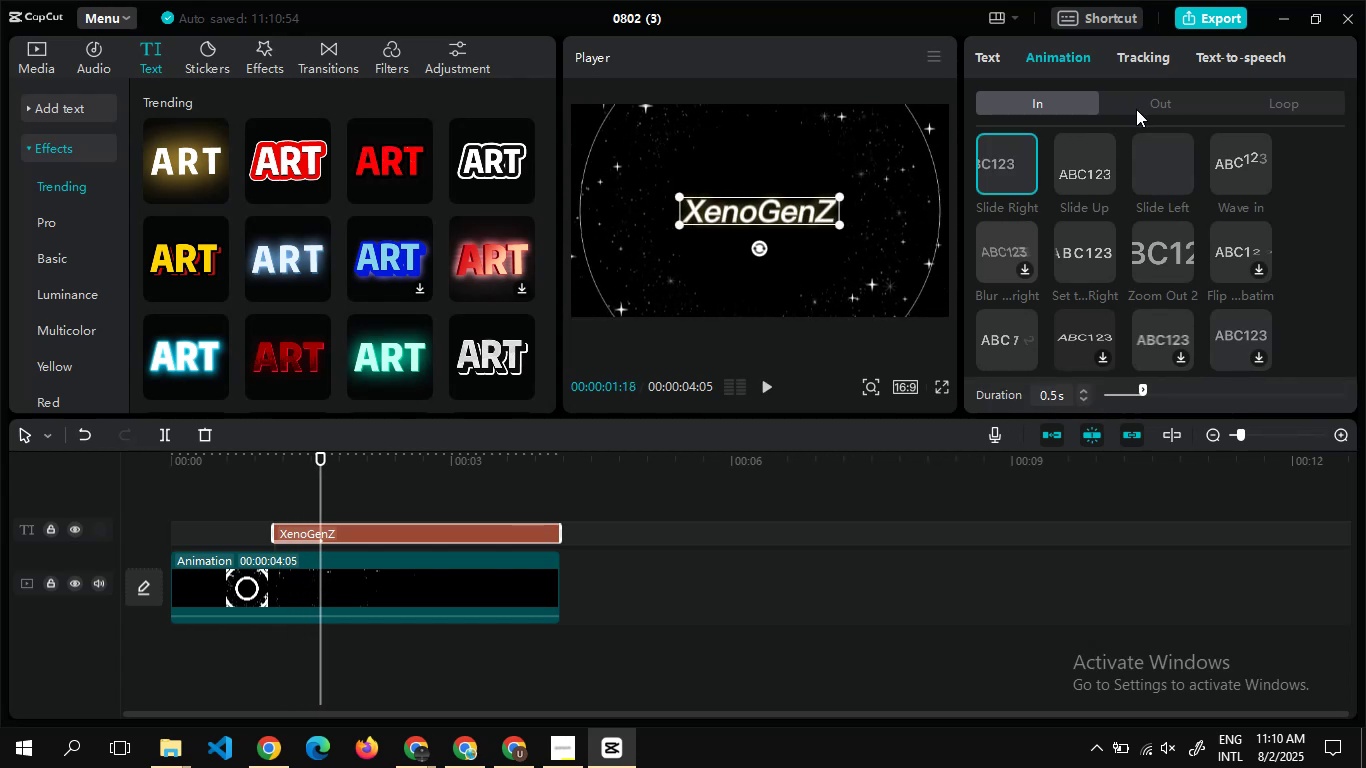 
left_click([1136, 109])
 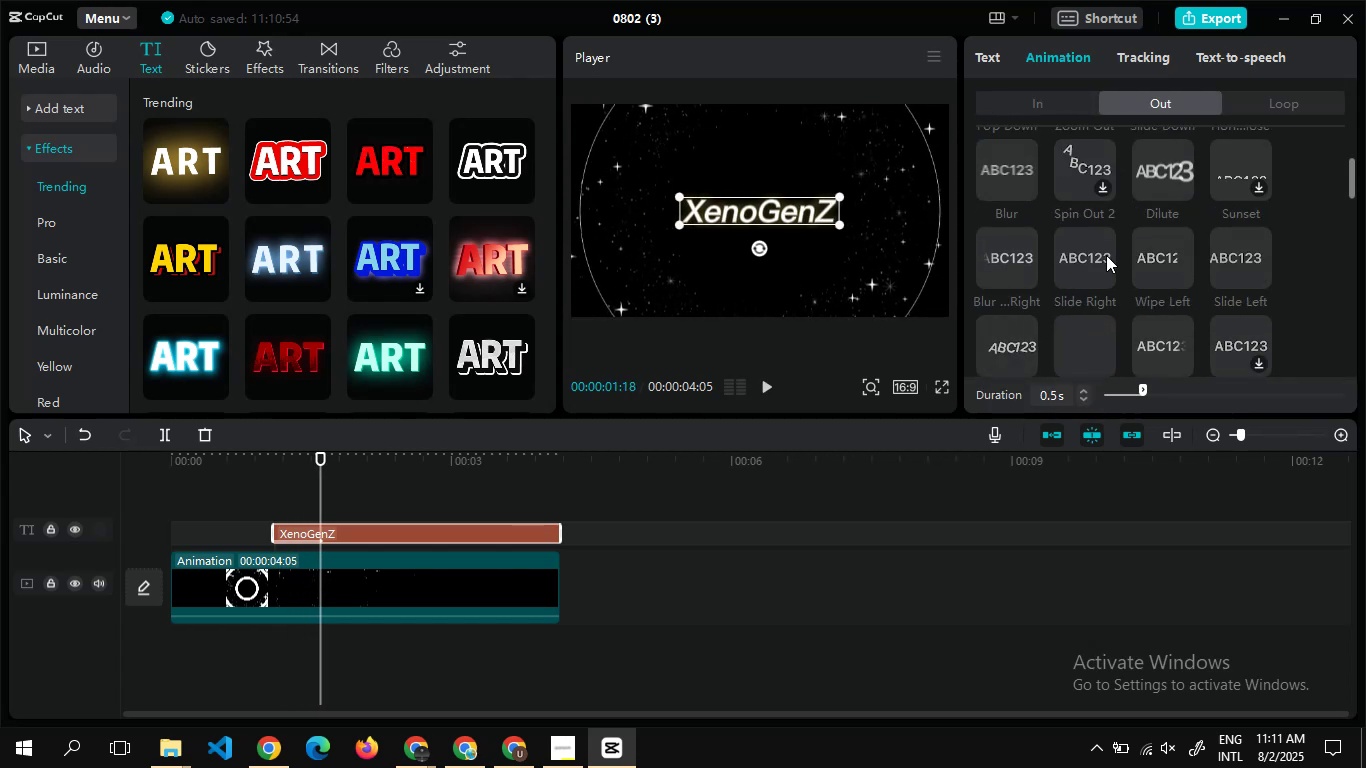 
left_click([1095, 251])
 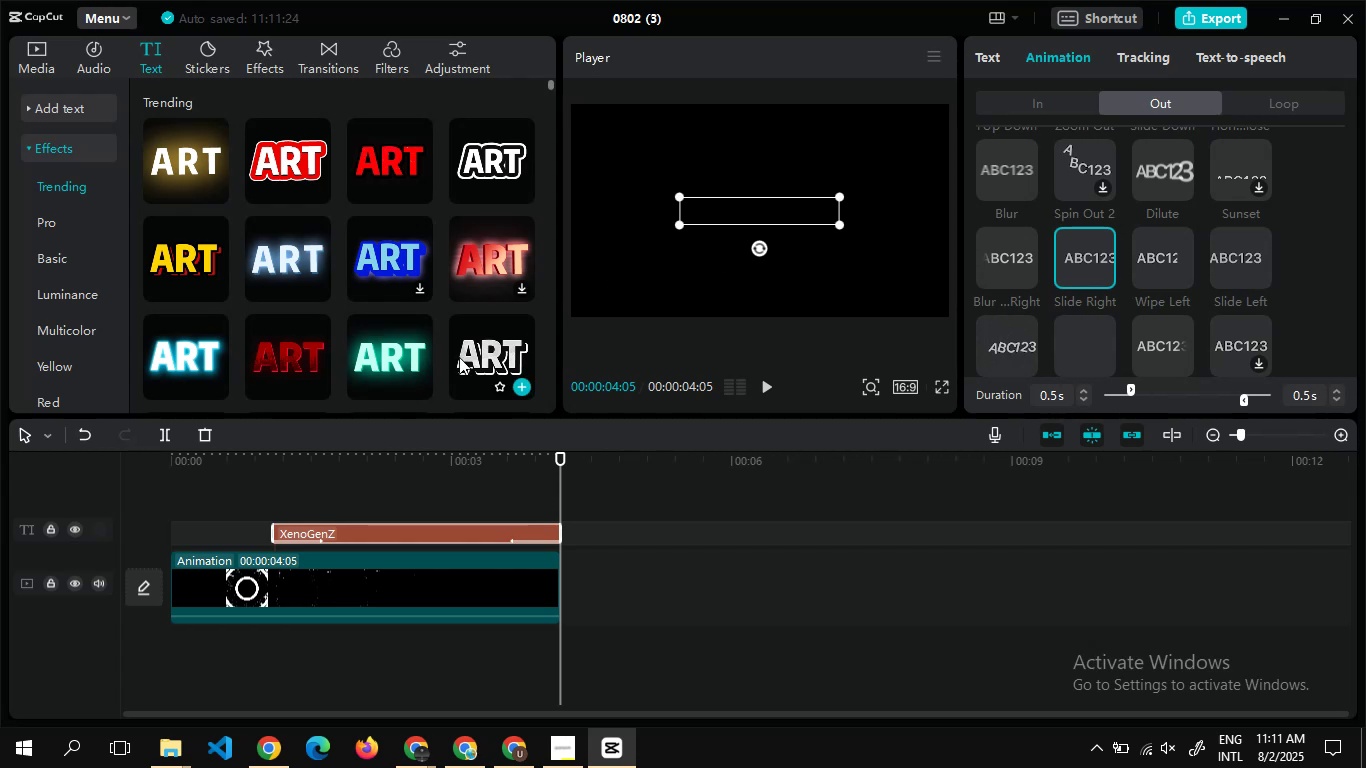 
wait(31.95)
 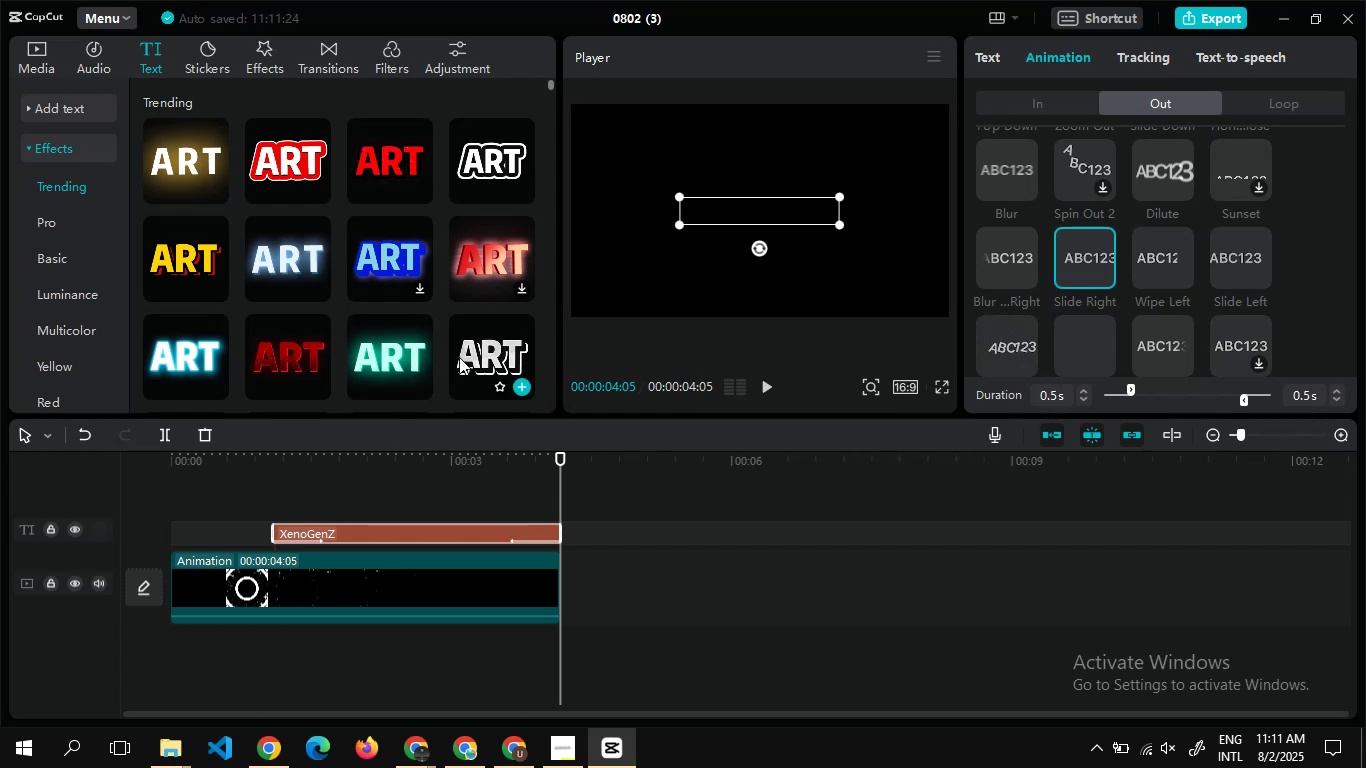 
double_click([349, 488])
 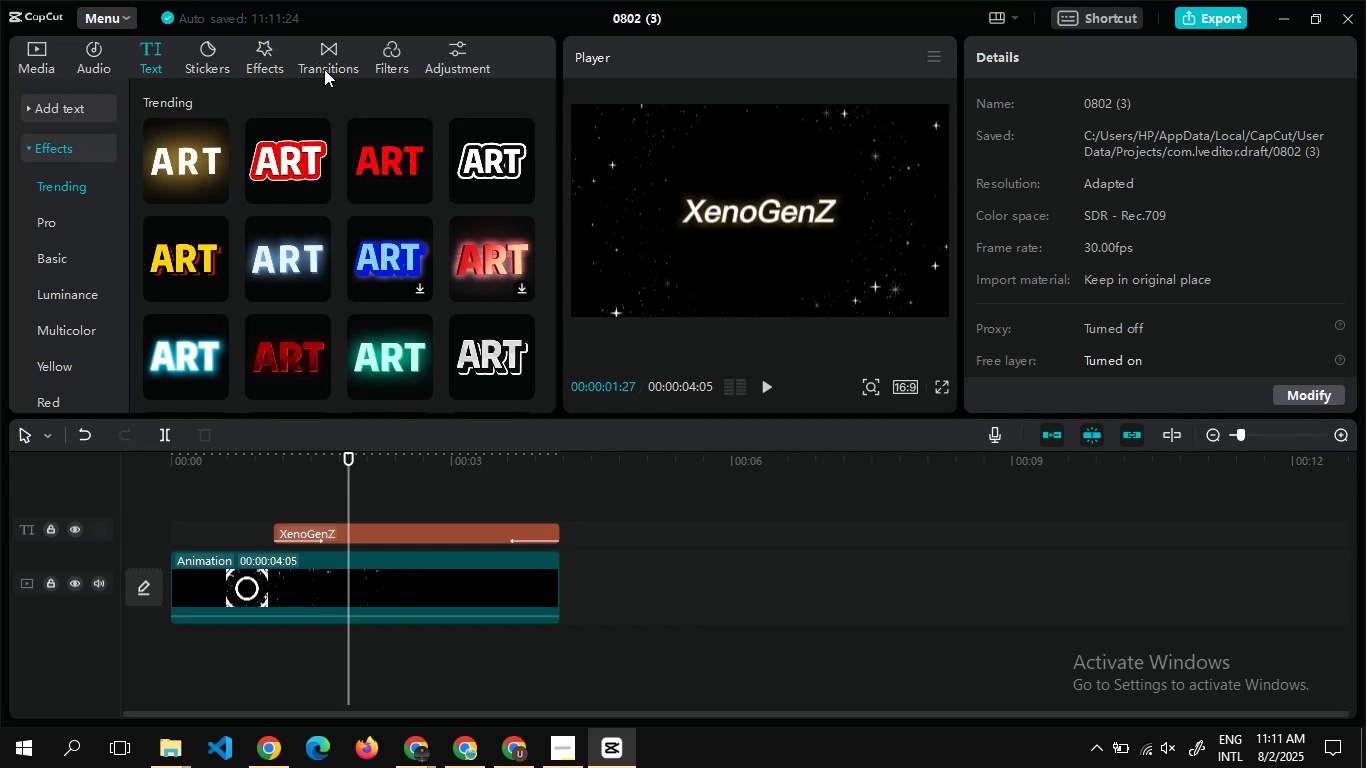 
wait(5.32)
 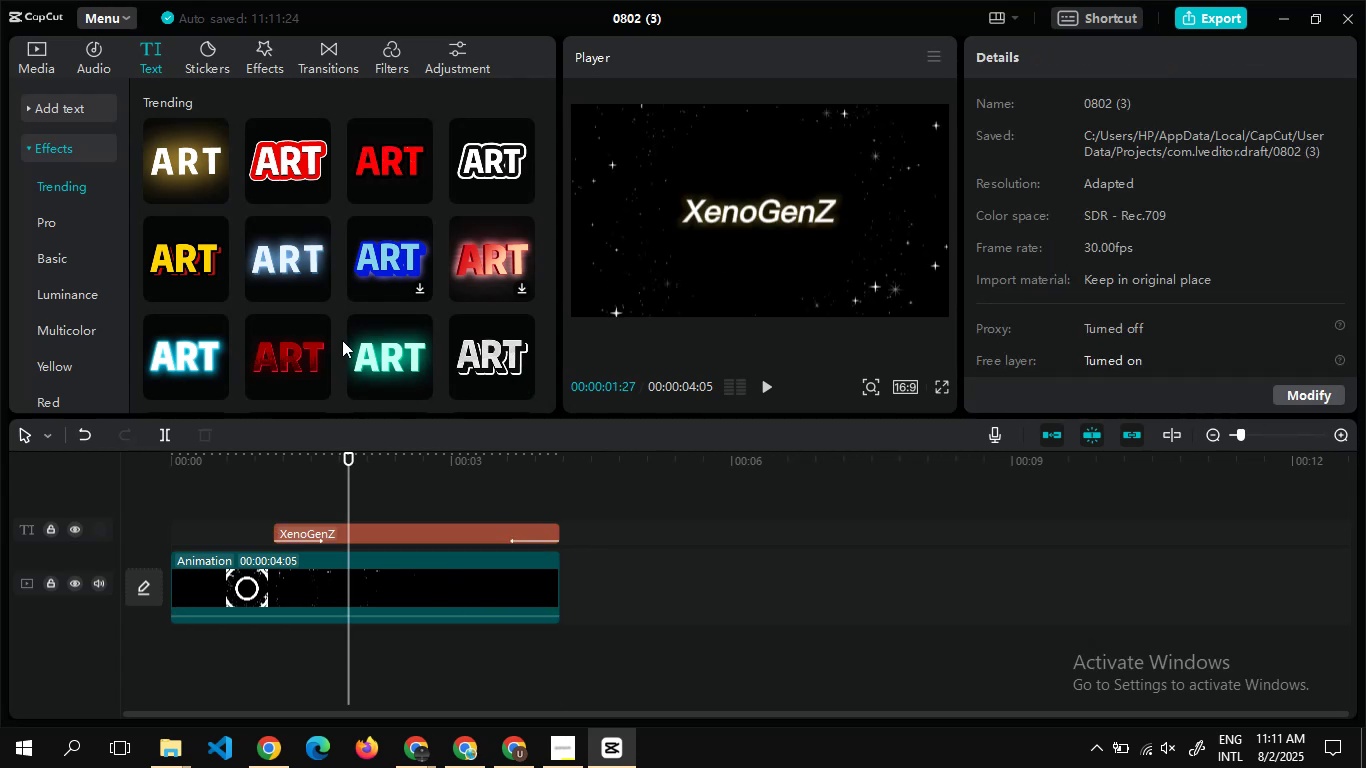 
left_click([268, 49])
 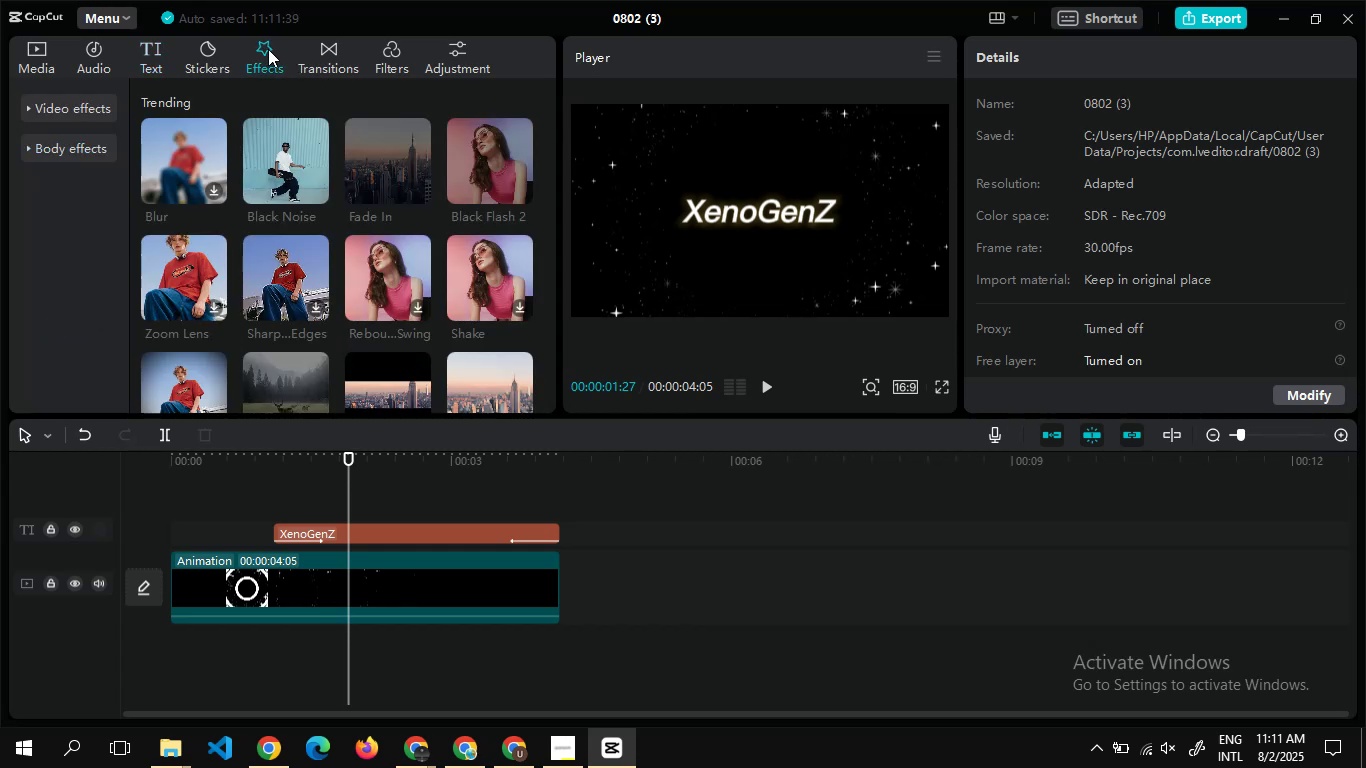 
left_click([268, 49])
 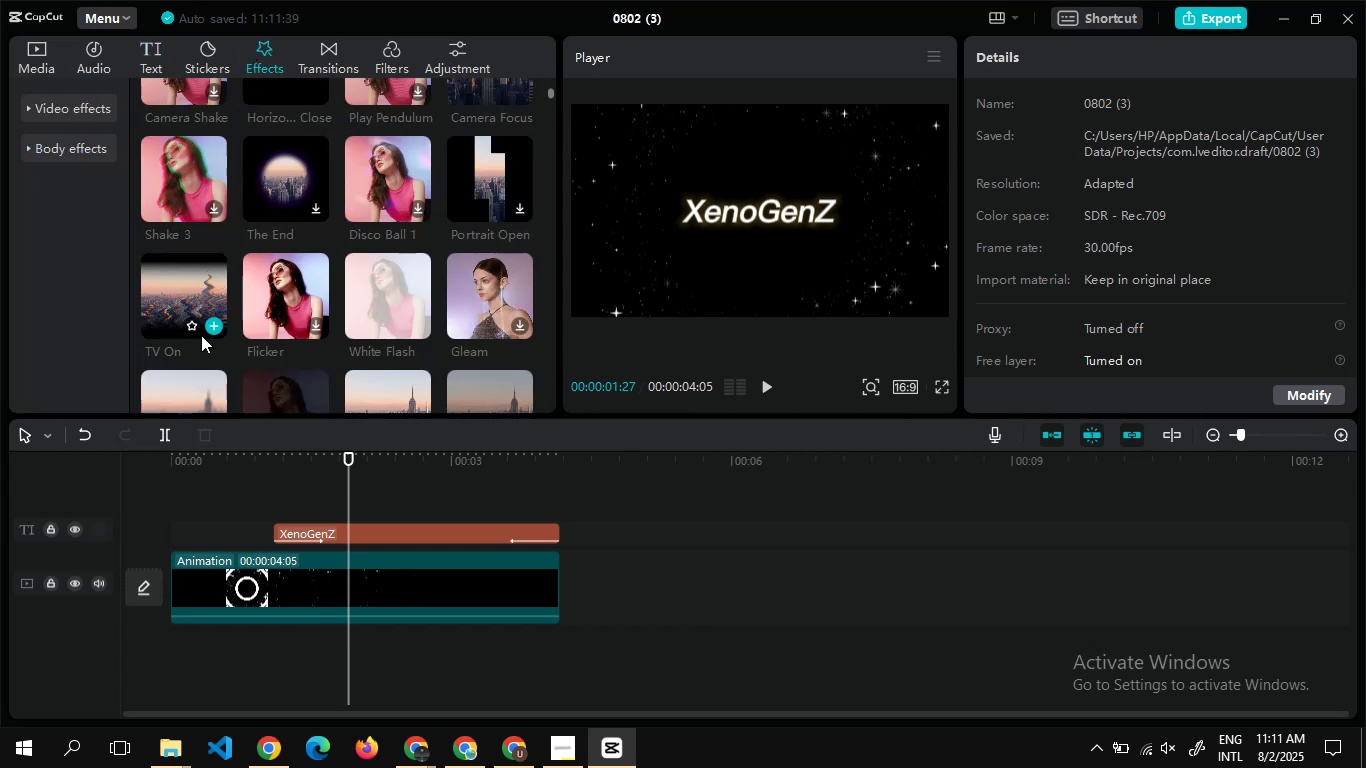 
wait(5.77)
 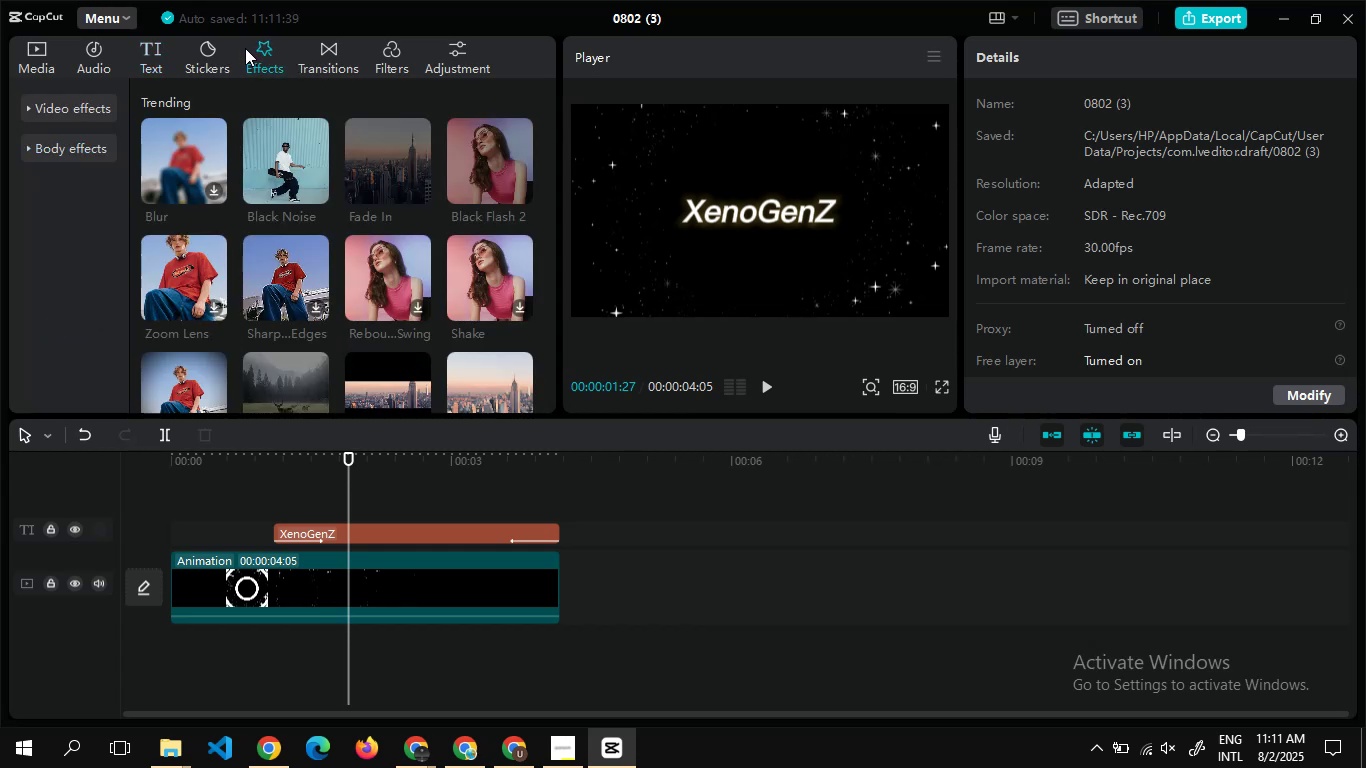 
left_click([225, 226])
 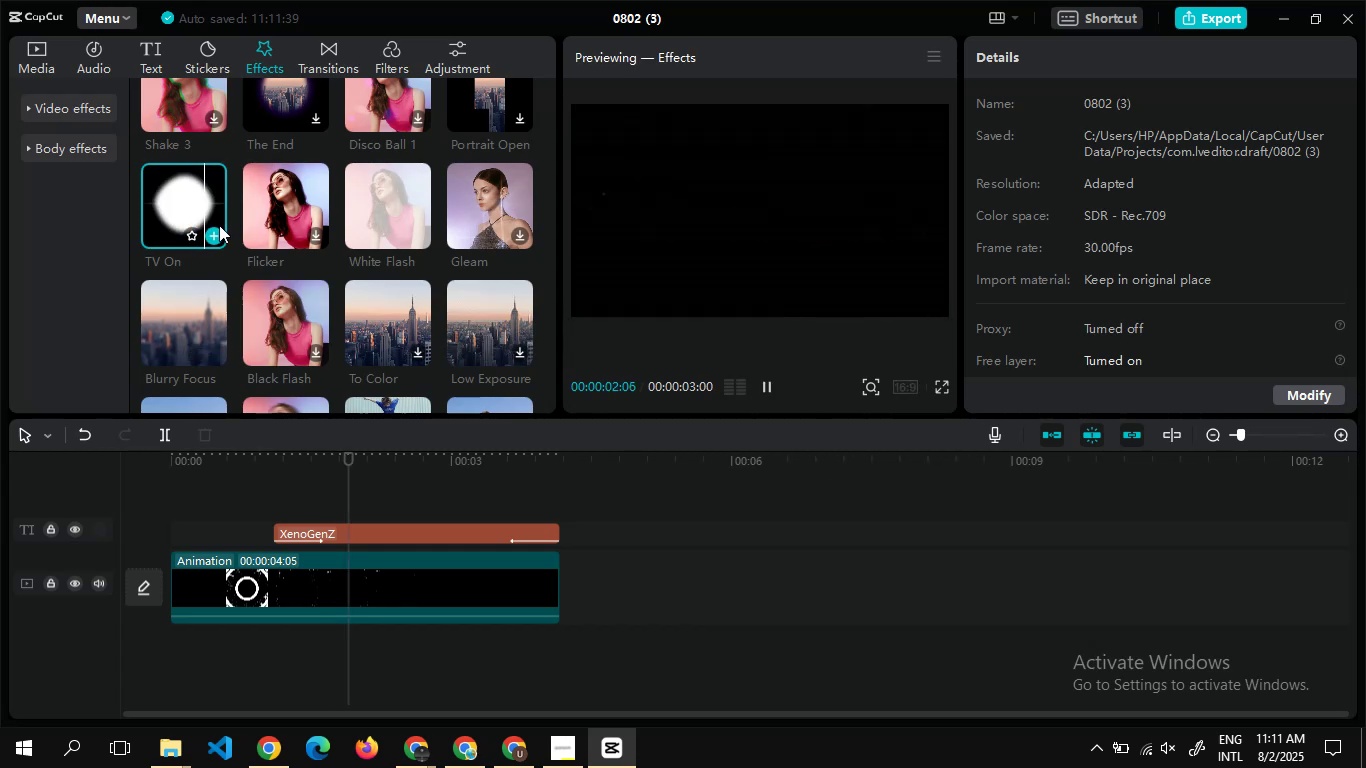 
left_click([215, 234])
 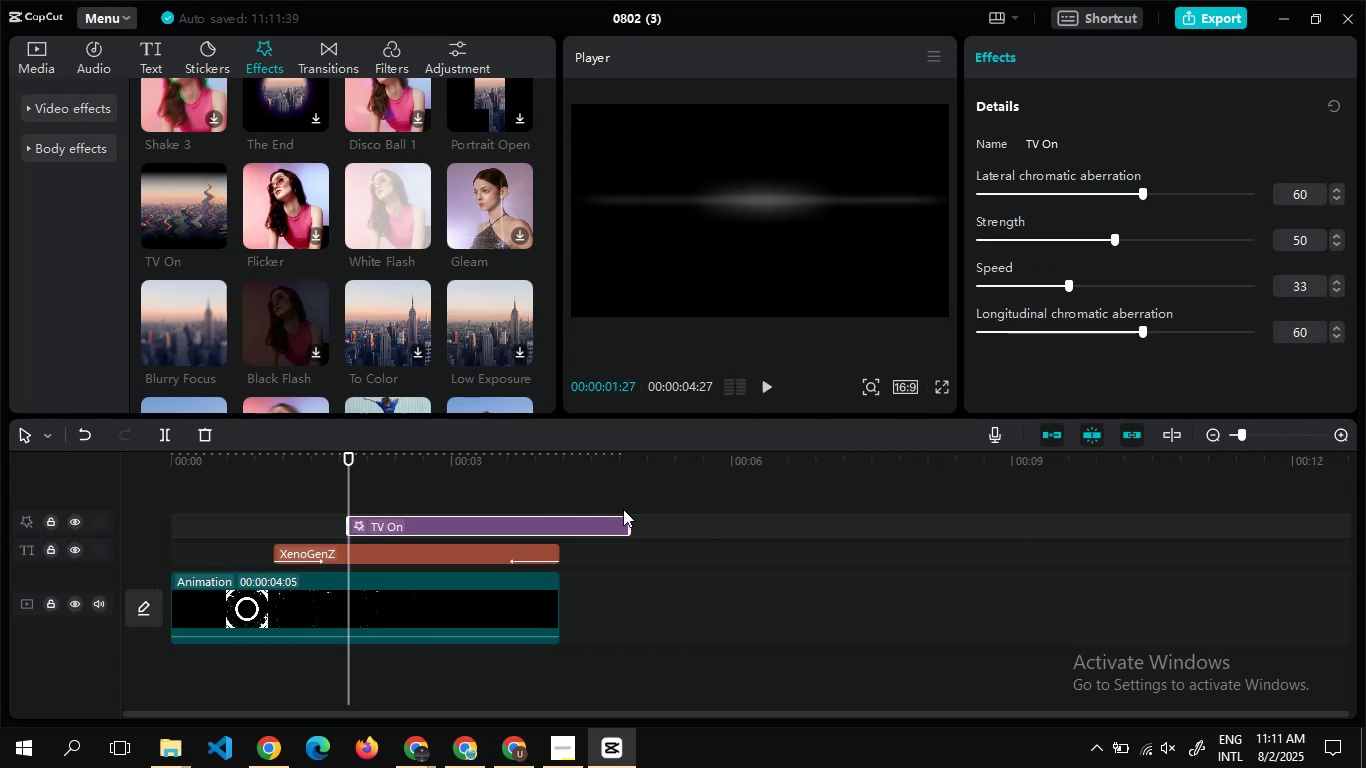 
left_click_drag(start_coordinate=[626, 520], to_coordinate=[489, 507])
 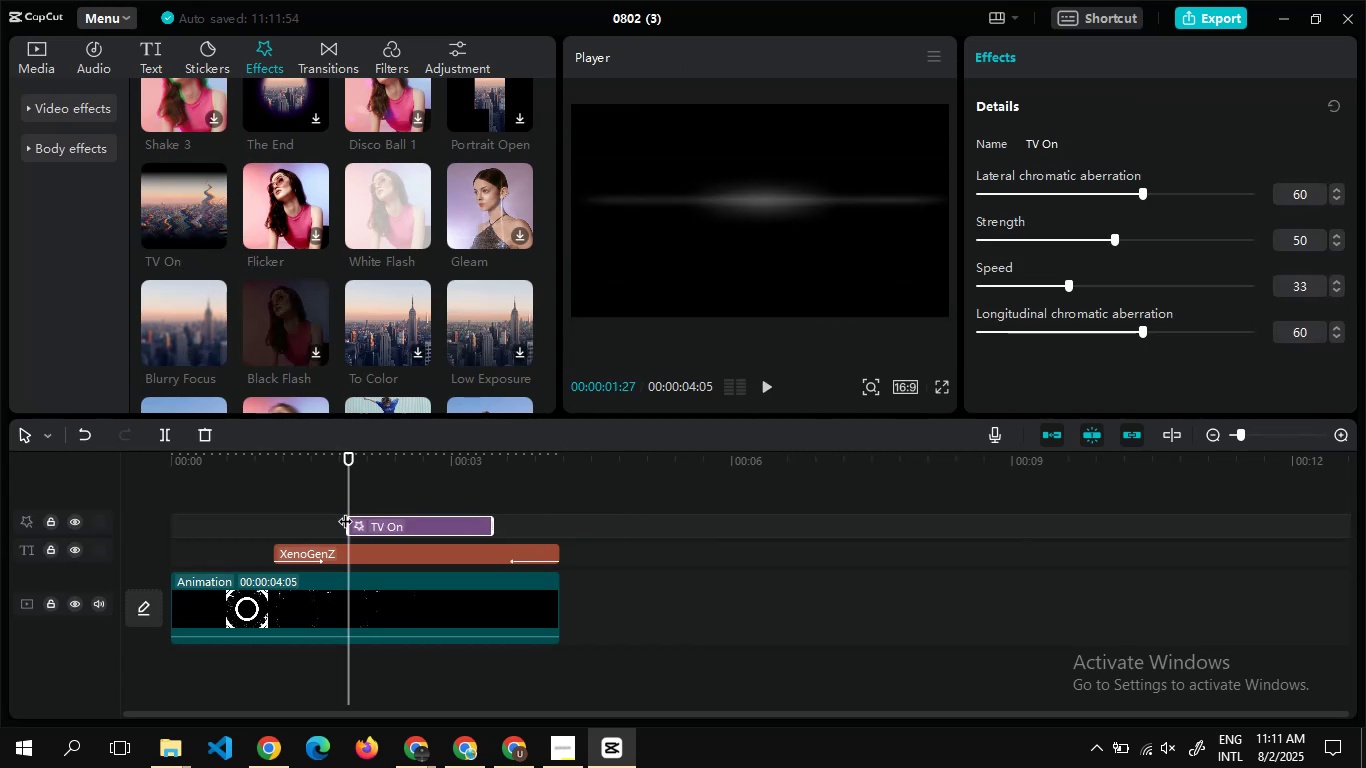 
left_click_drag(start_coordinate=[345, 513], to_coordinate=[318, 503])
 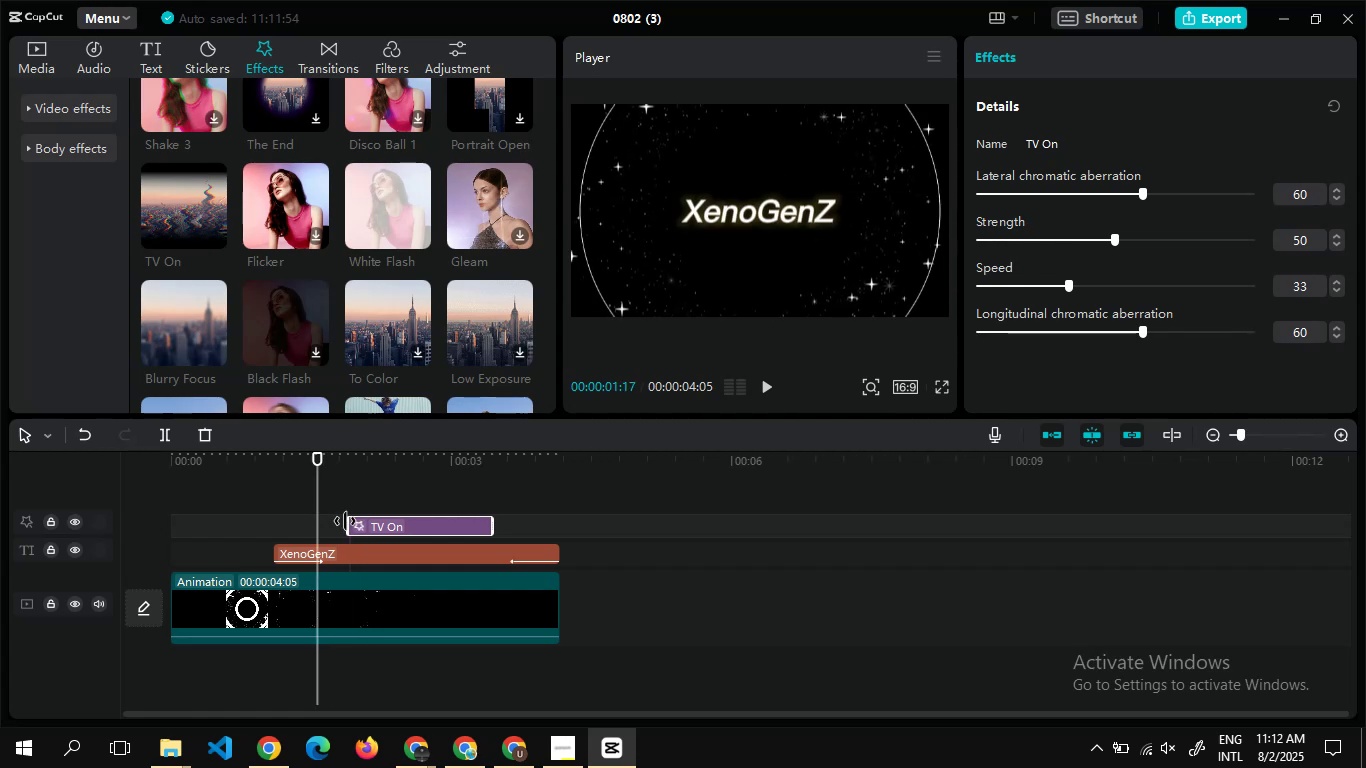 
left_click_drag(start_coordinate=[346, 522], to_coordinate=[353, 527])
 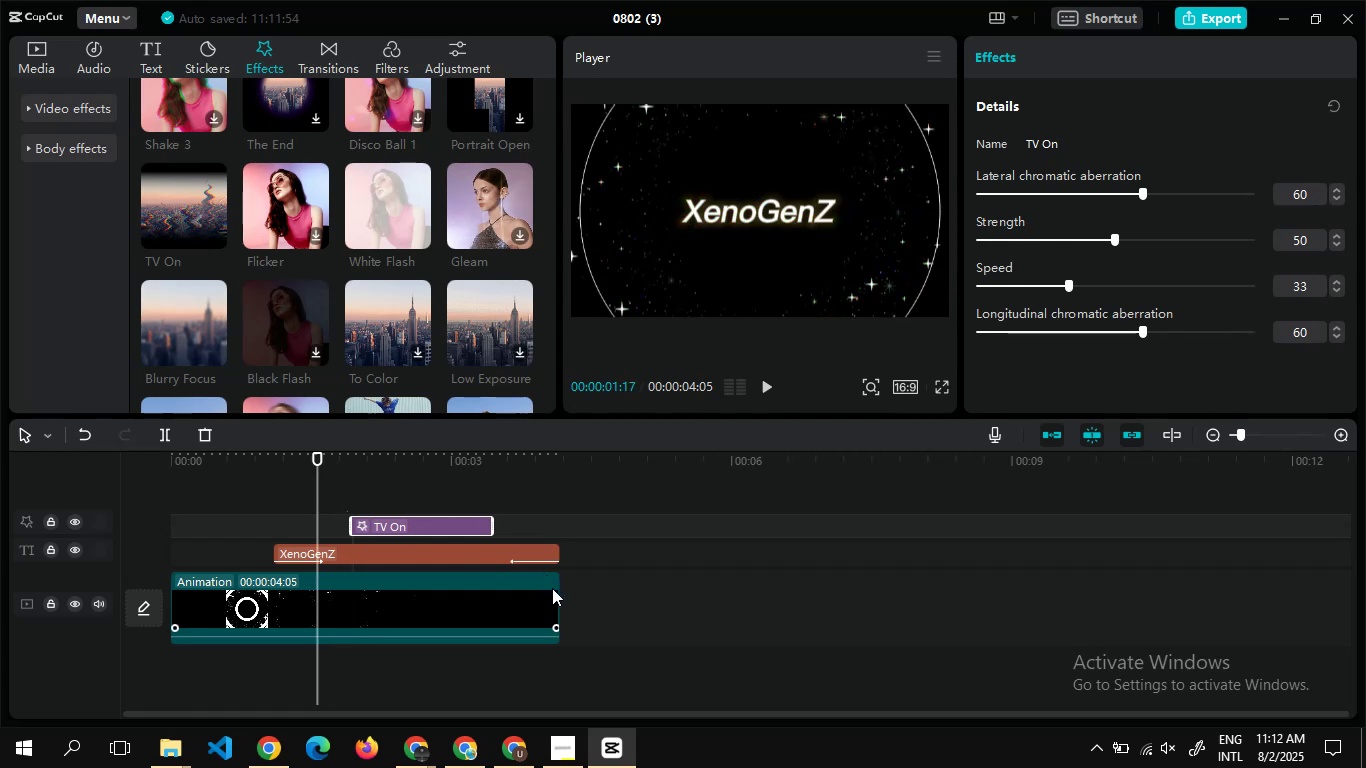 
left_click_drag(start_coordinate=[559, 597], to_coordinate=[536, 596])
 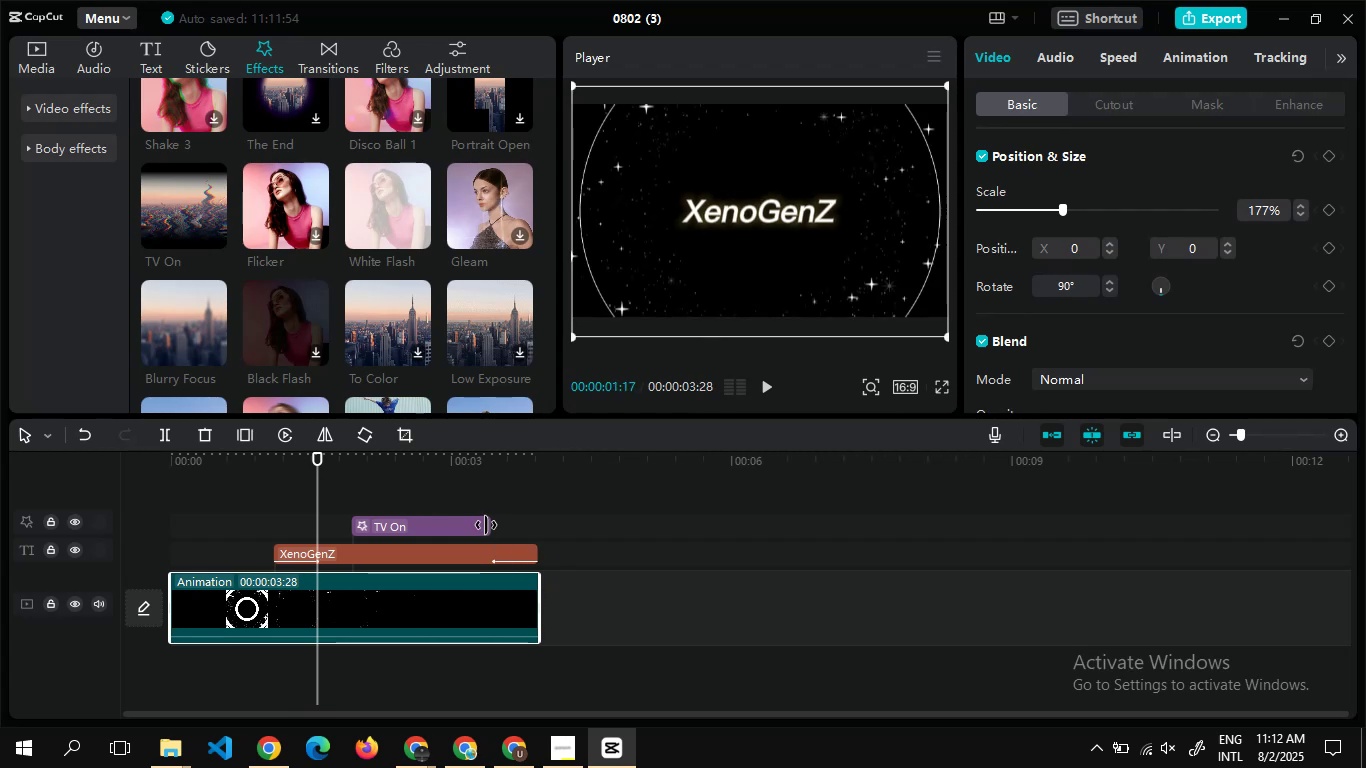 
left_click_drag(start_coordinate=[491, 528], to_coordinate=[484, 528])
 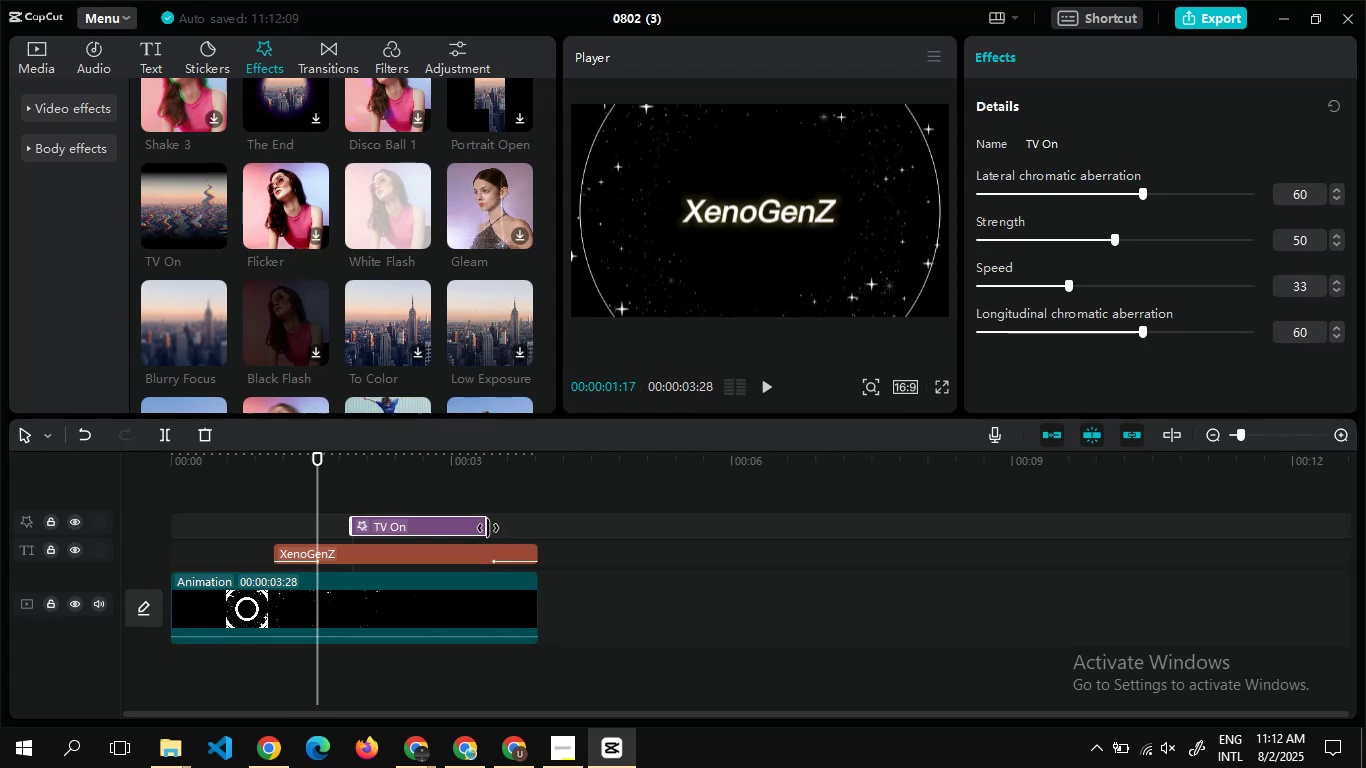 
left_click_drag(start_coordinate=[489, 528], to_coordinate=[479, 529])
 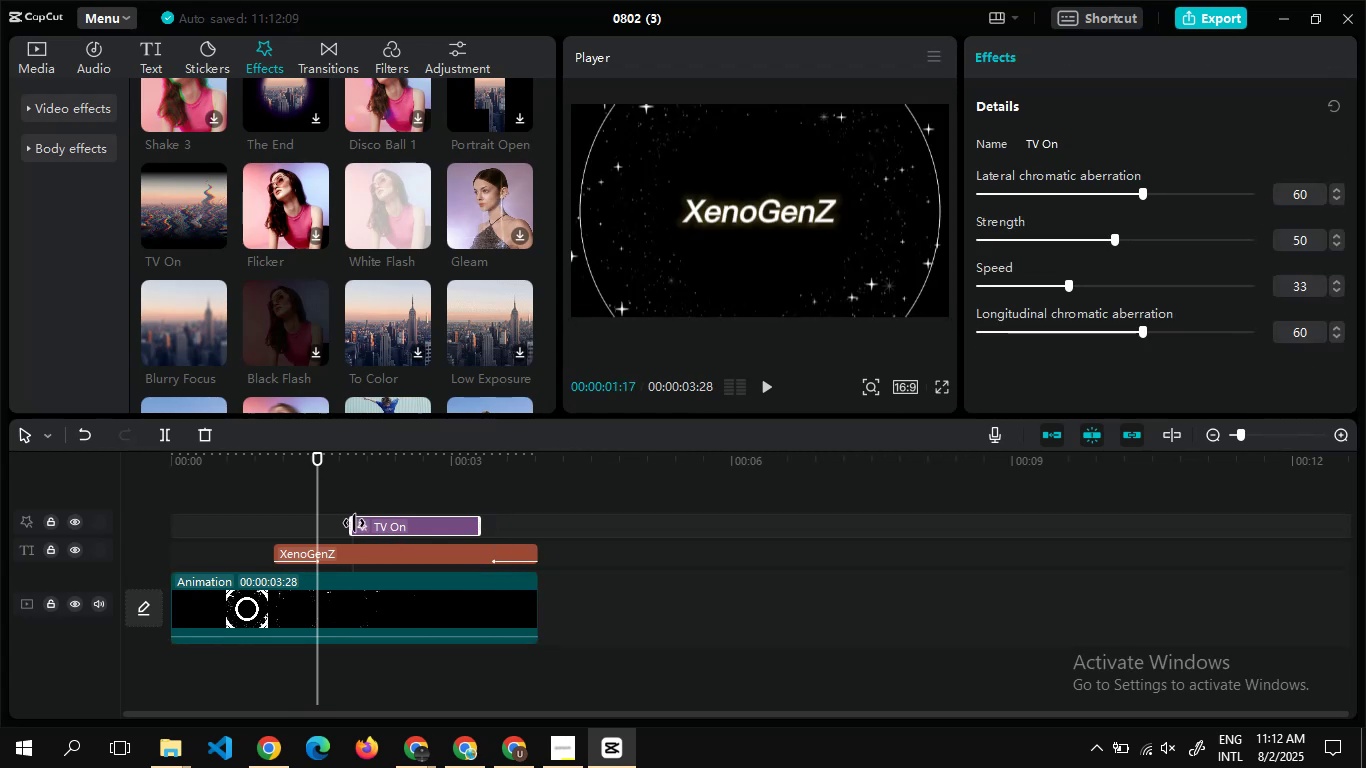 
left_click_drag(start_coordinate=[354, 523], to_coordinate=[369, 526])
 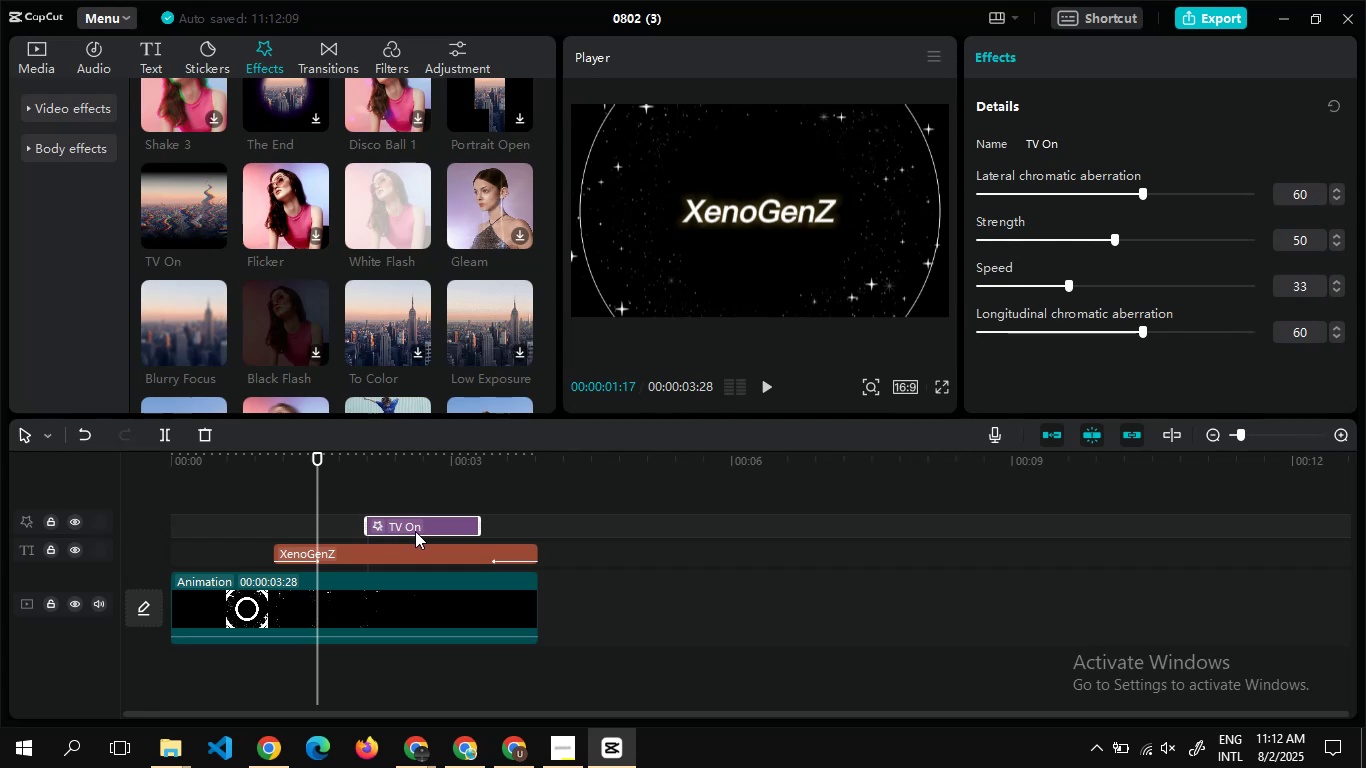 
left_click_drag(start_coordinate=[415, 530], to_coordinate=[402, 529])
 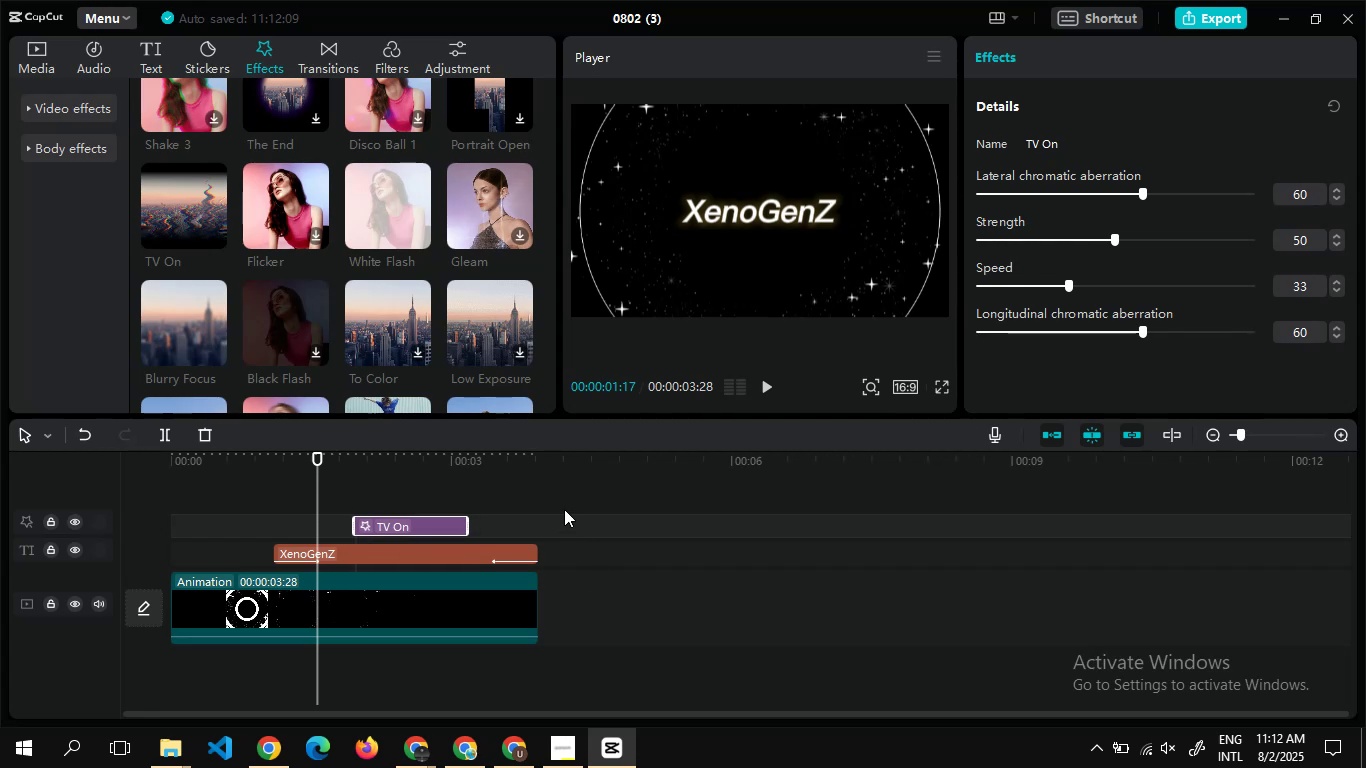 
double_click([564, 509])
 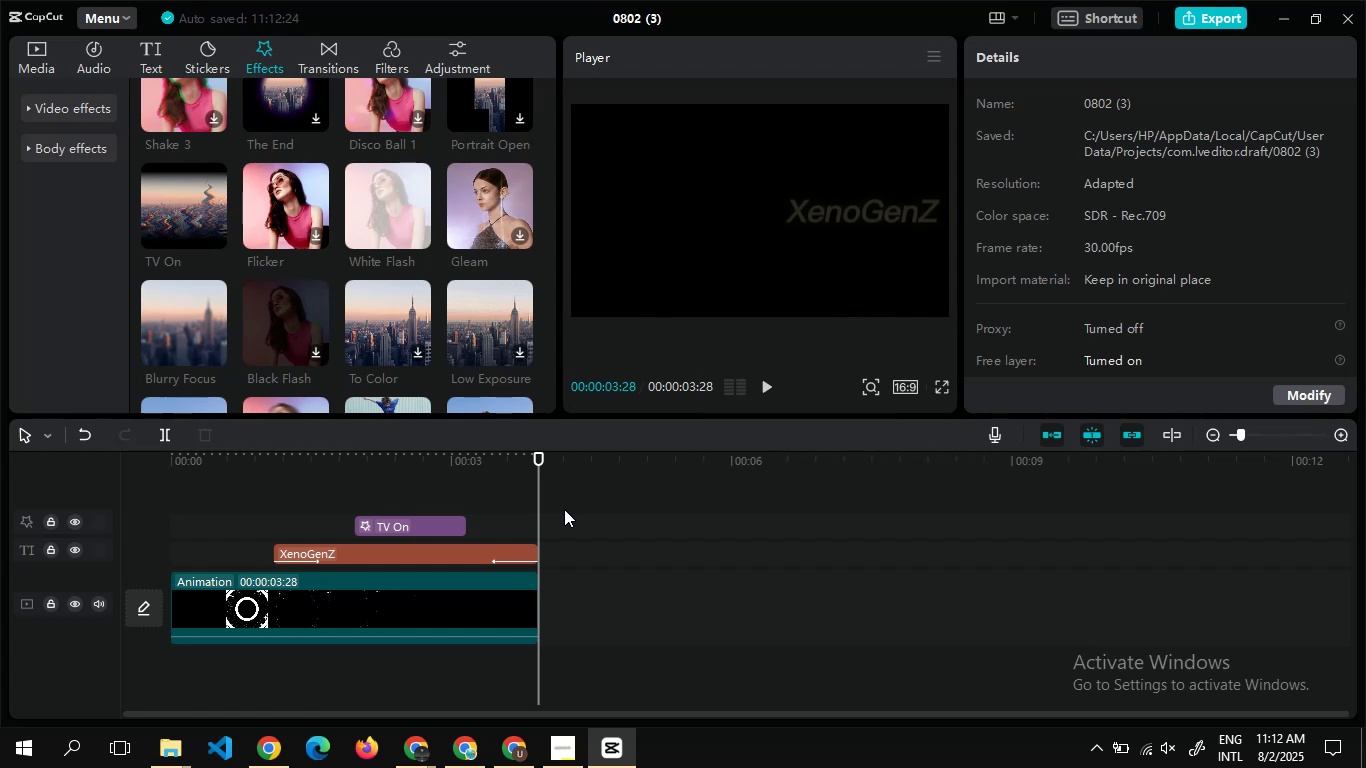 
wait(18.06)
 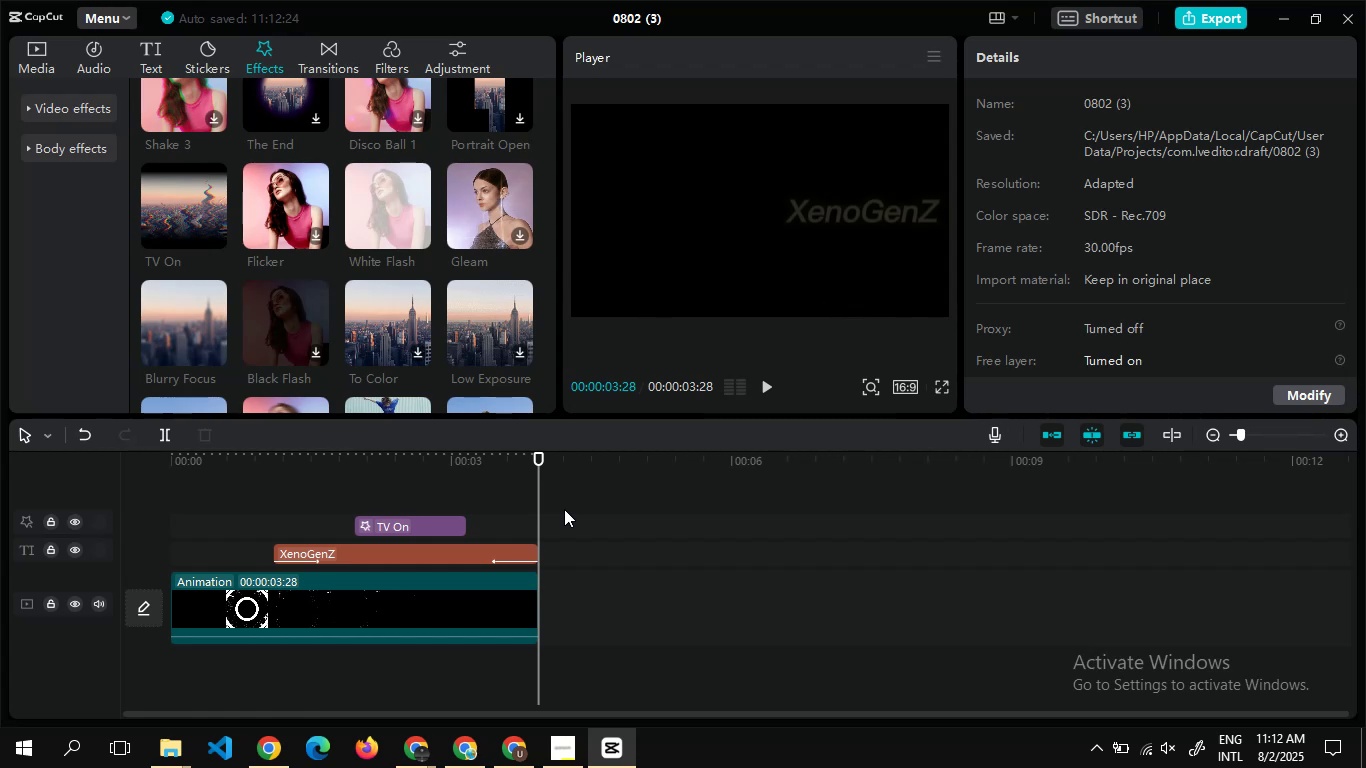 
left_click([35, 32])
 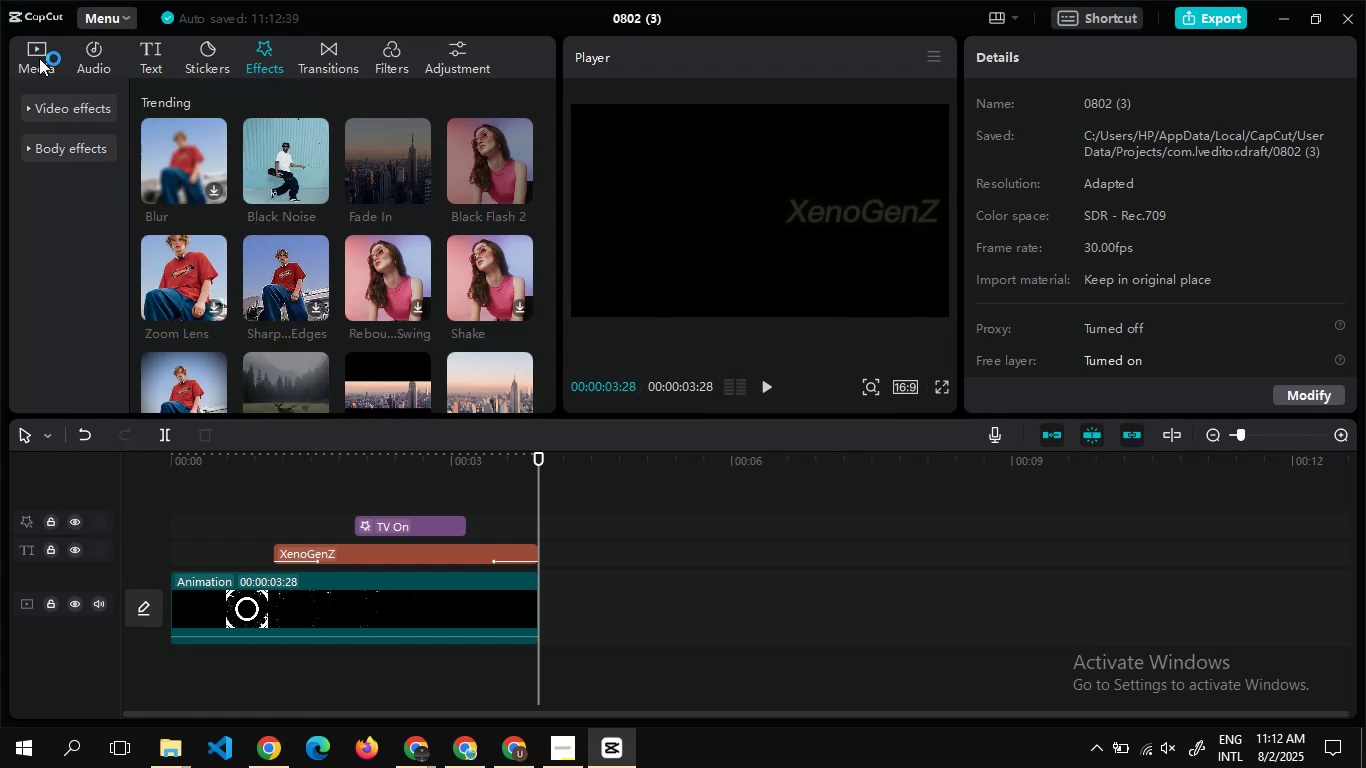 
left_click([39, 58])
 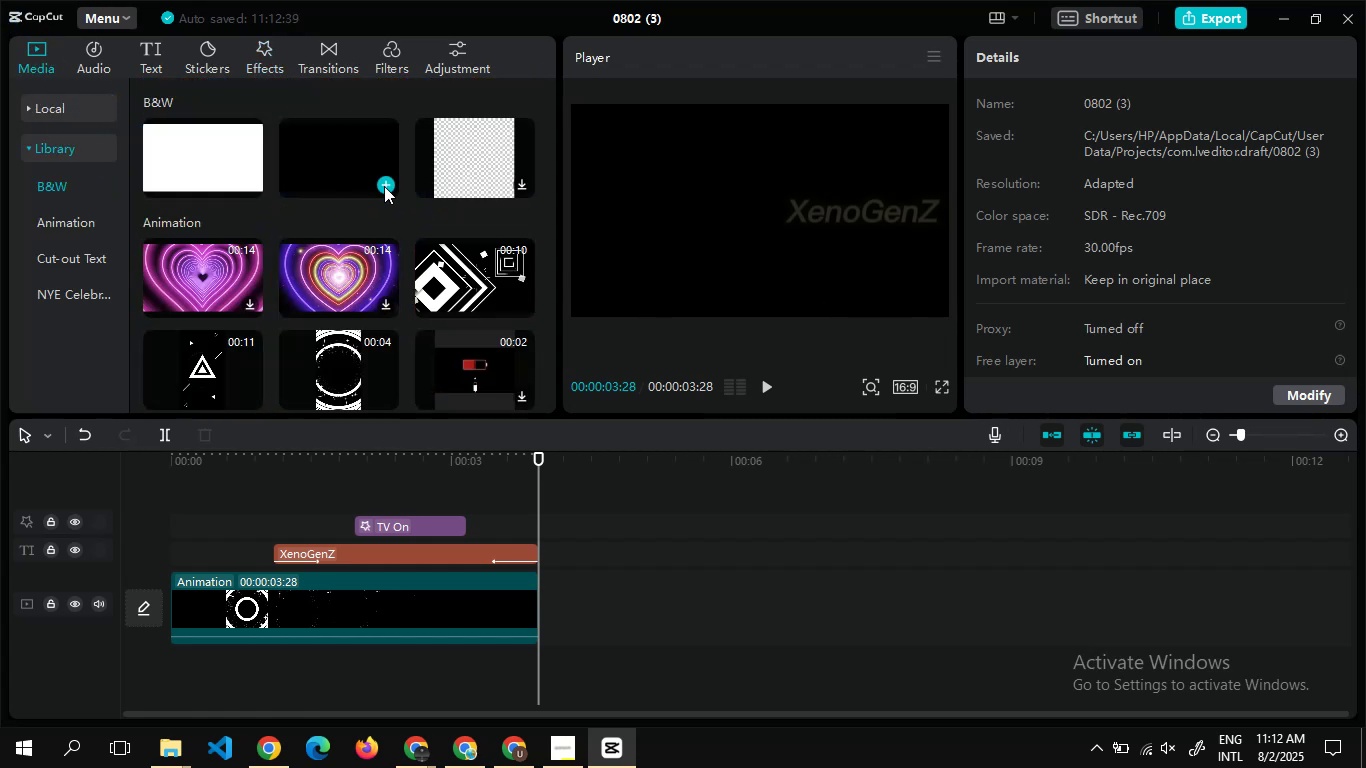 
left_click([383, 185])
 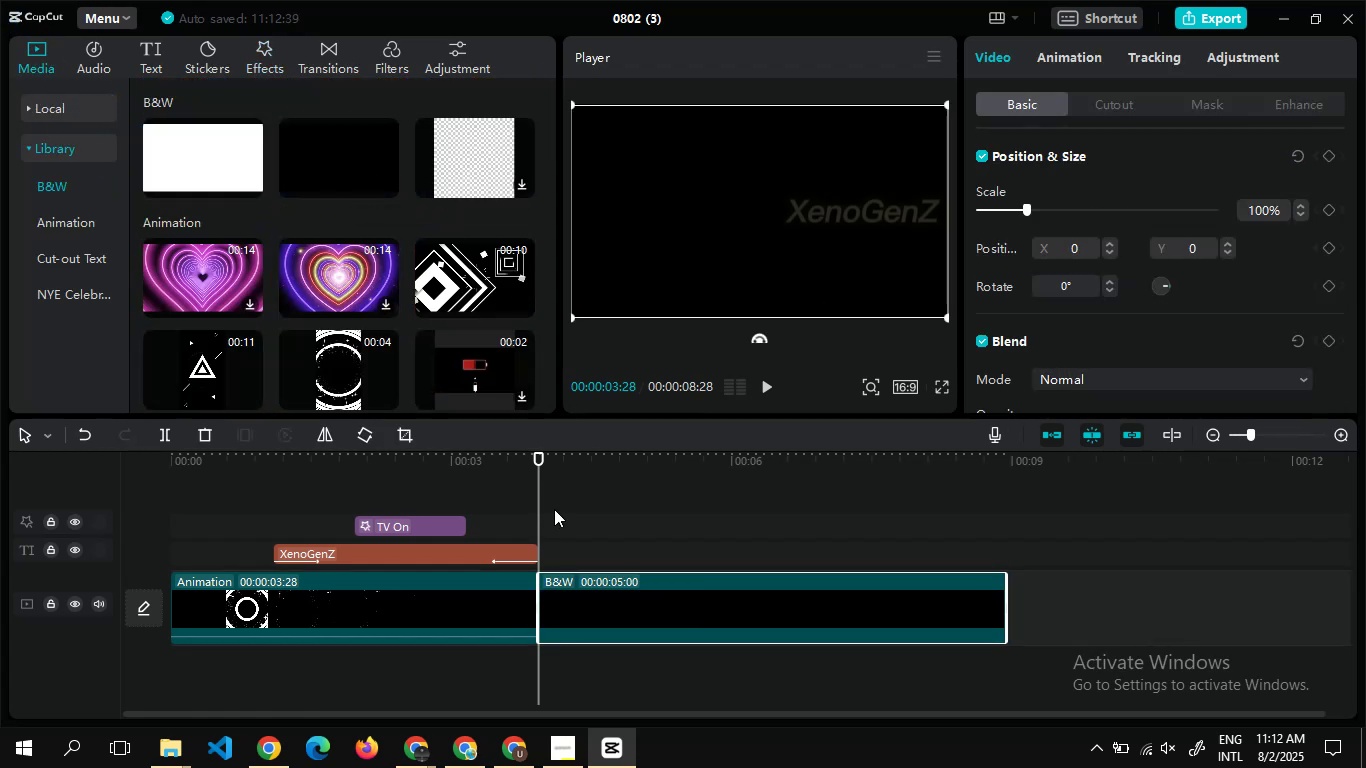 
double_click([554, 509])
 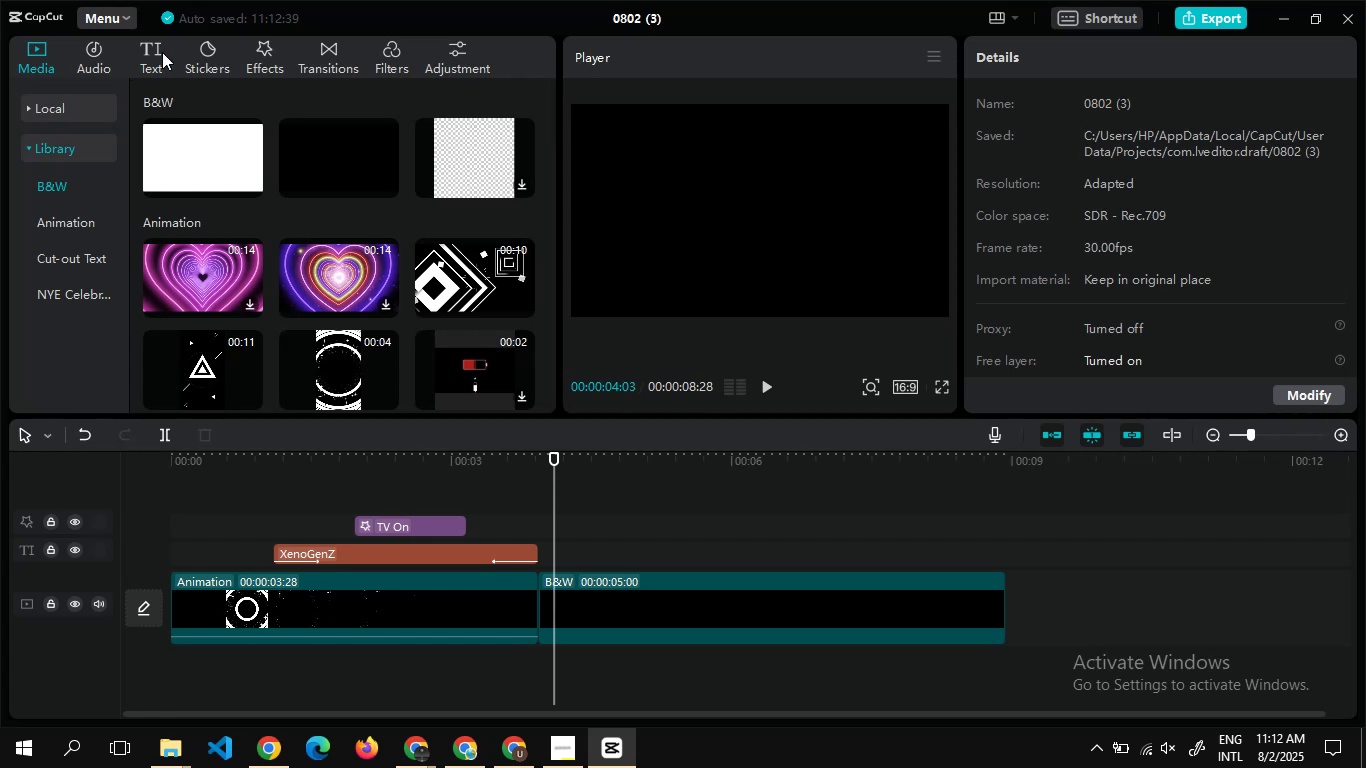 
left_click([152, 52])
 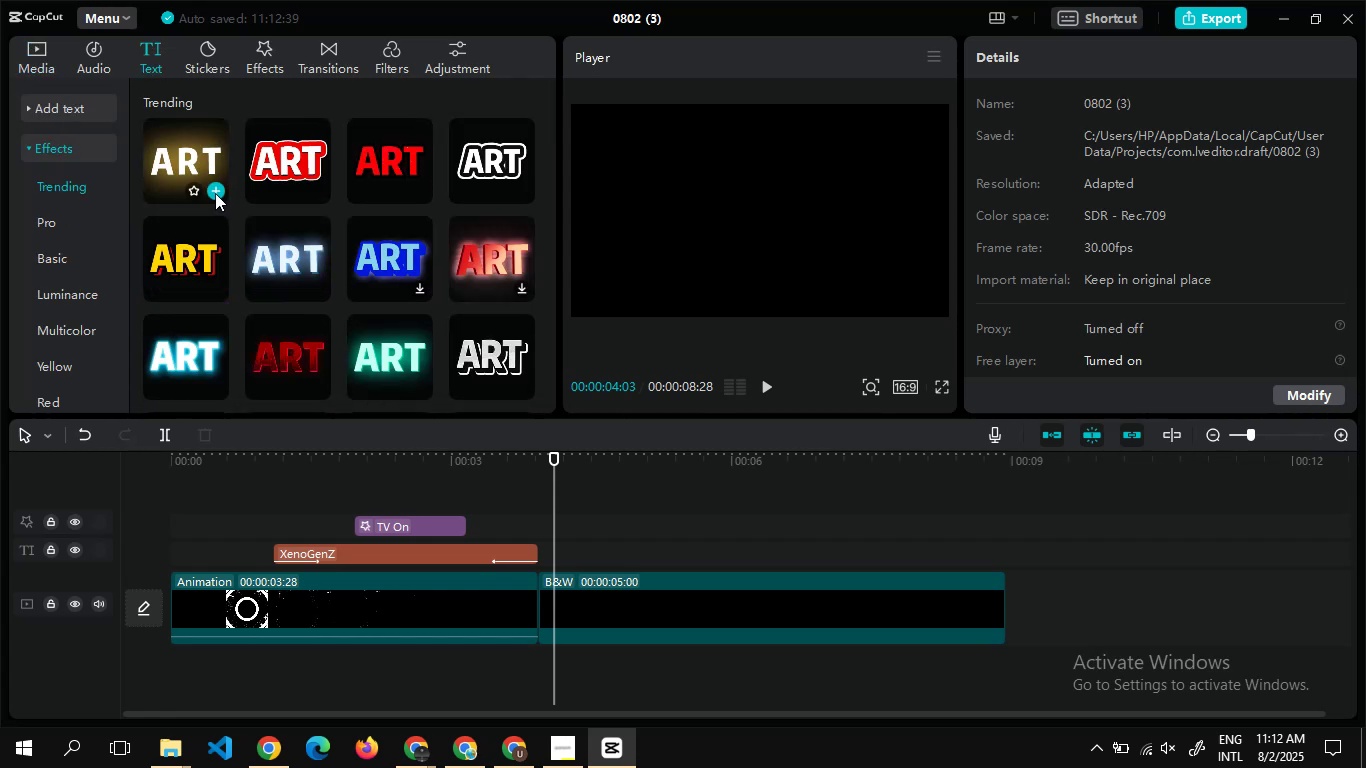 
left_click([215, 193])
 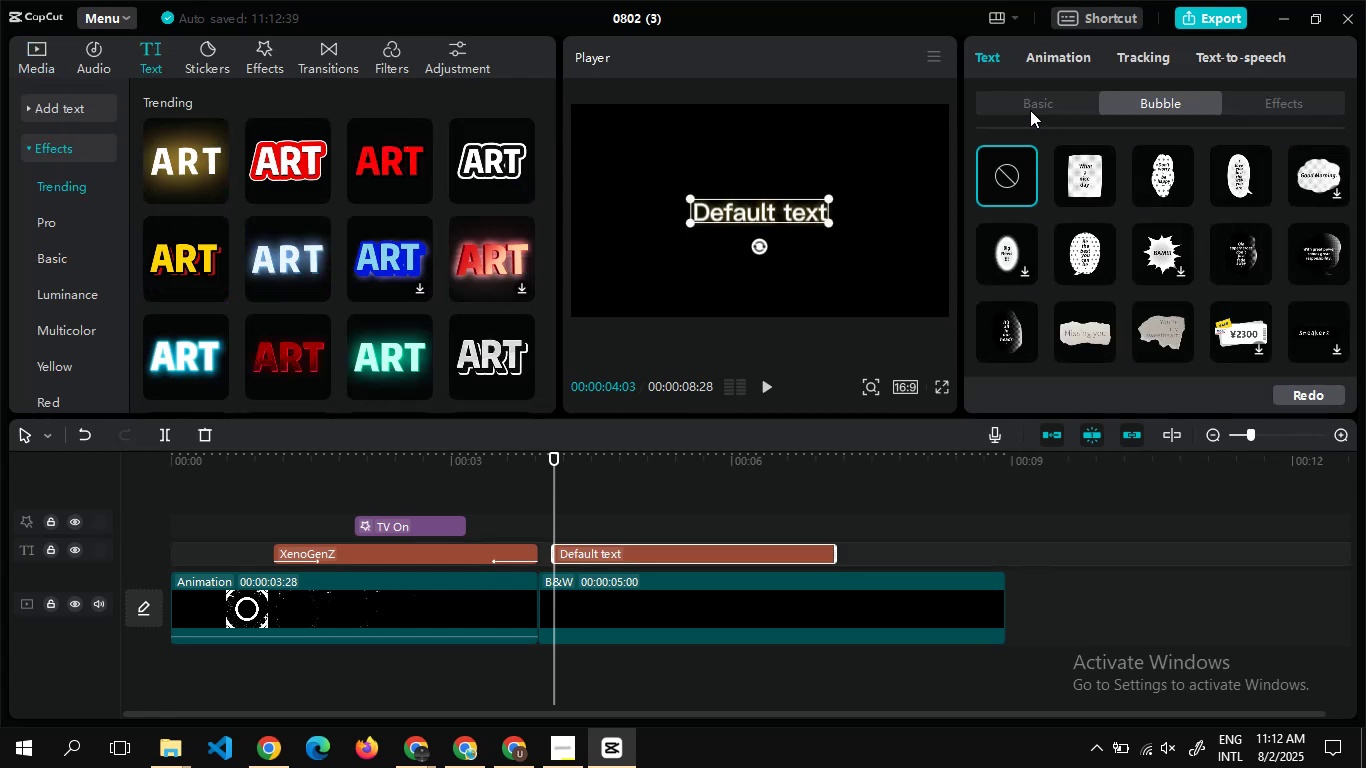 
left_click([1030, 110])
 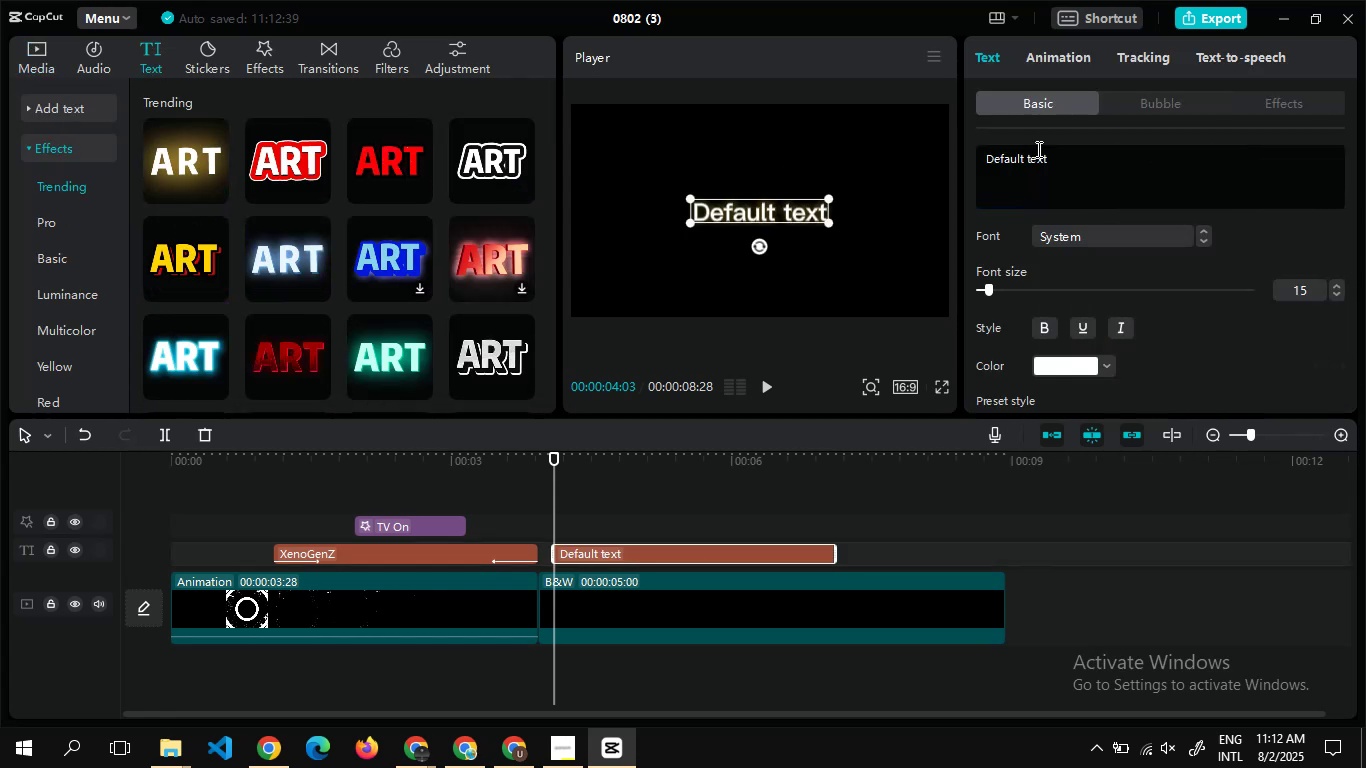 
left_click([1037, 149])
 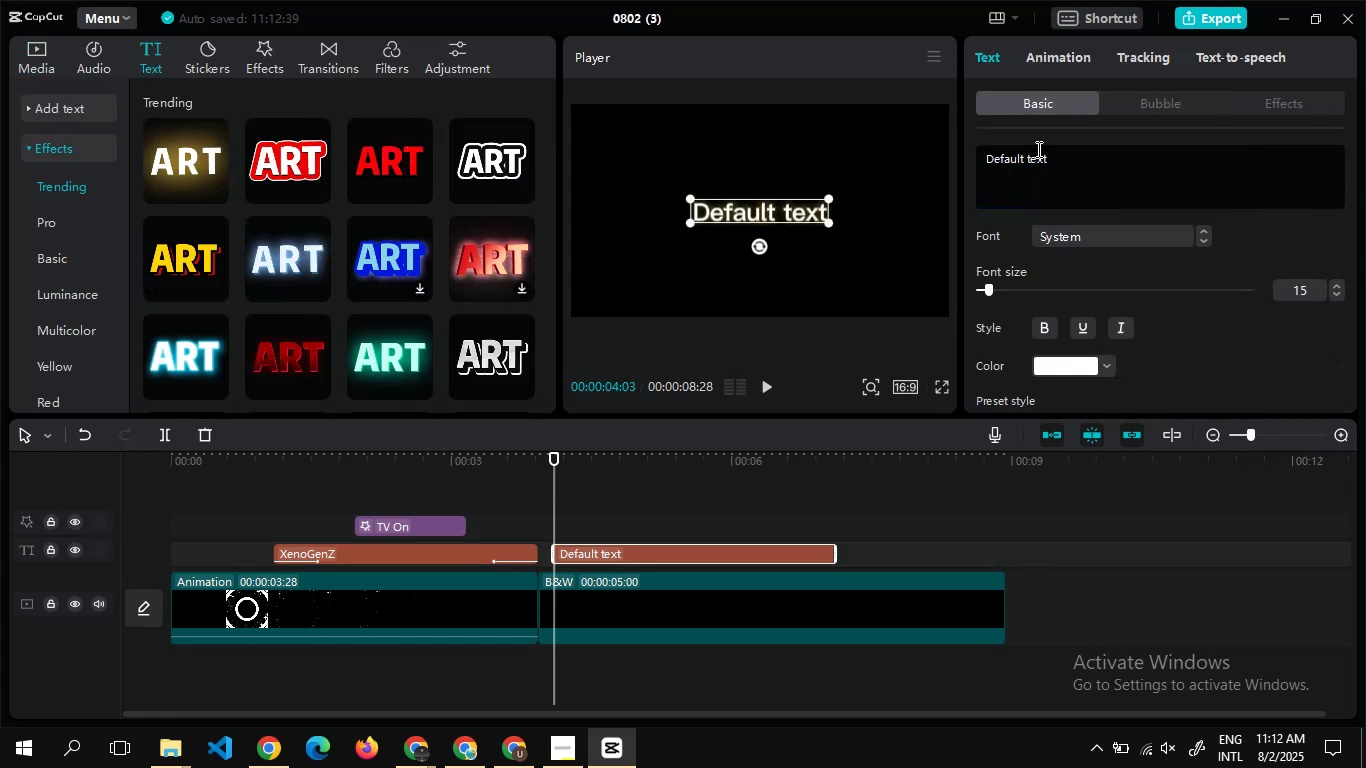 
key(Control+A)
 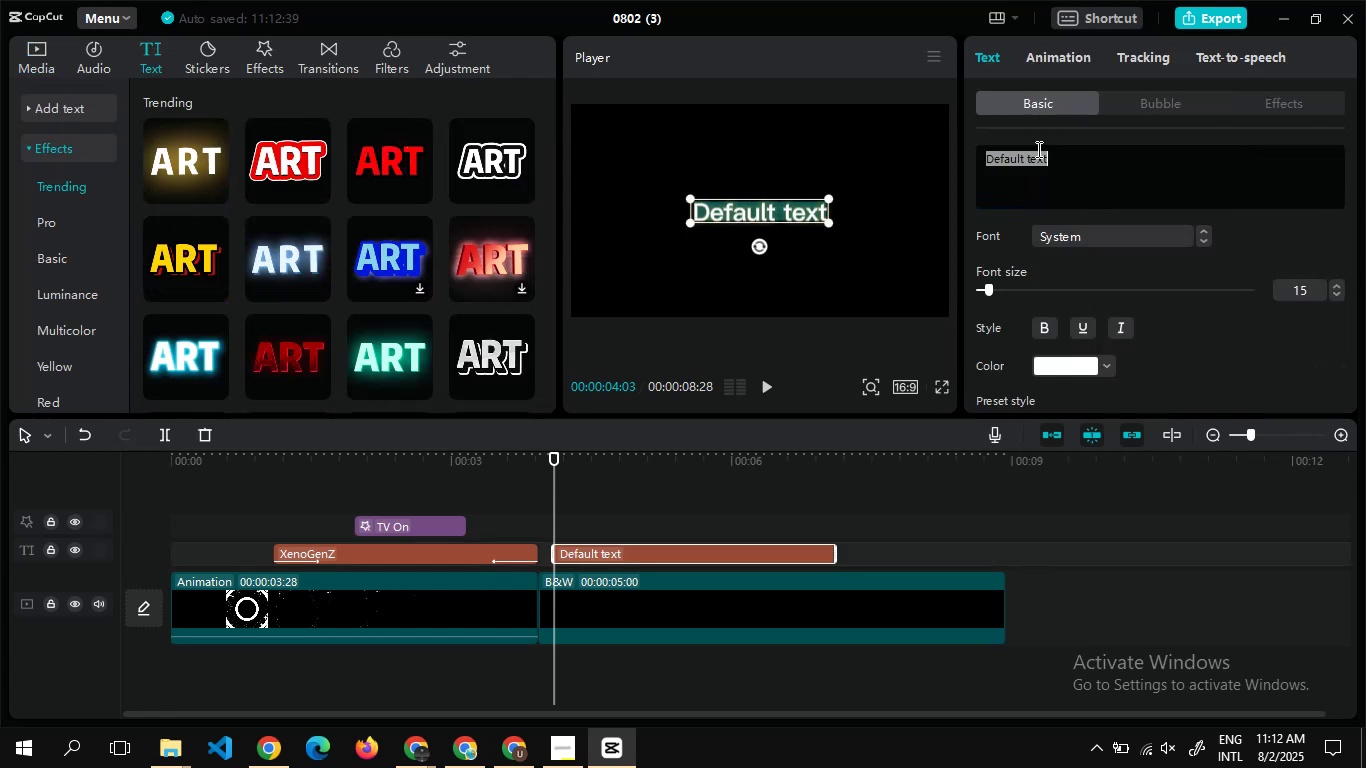 
type(Vie)
key(Backspace)
type(deo No 63)
key(Backspace)
type(4)
key(Backspace)
type(5)
 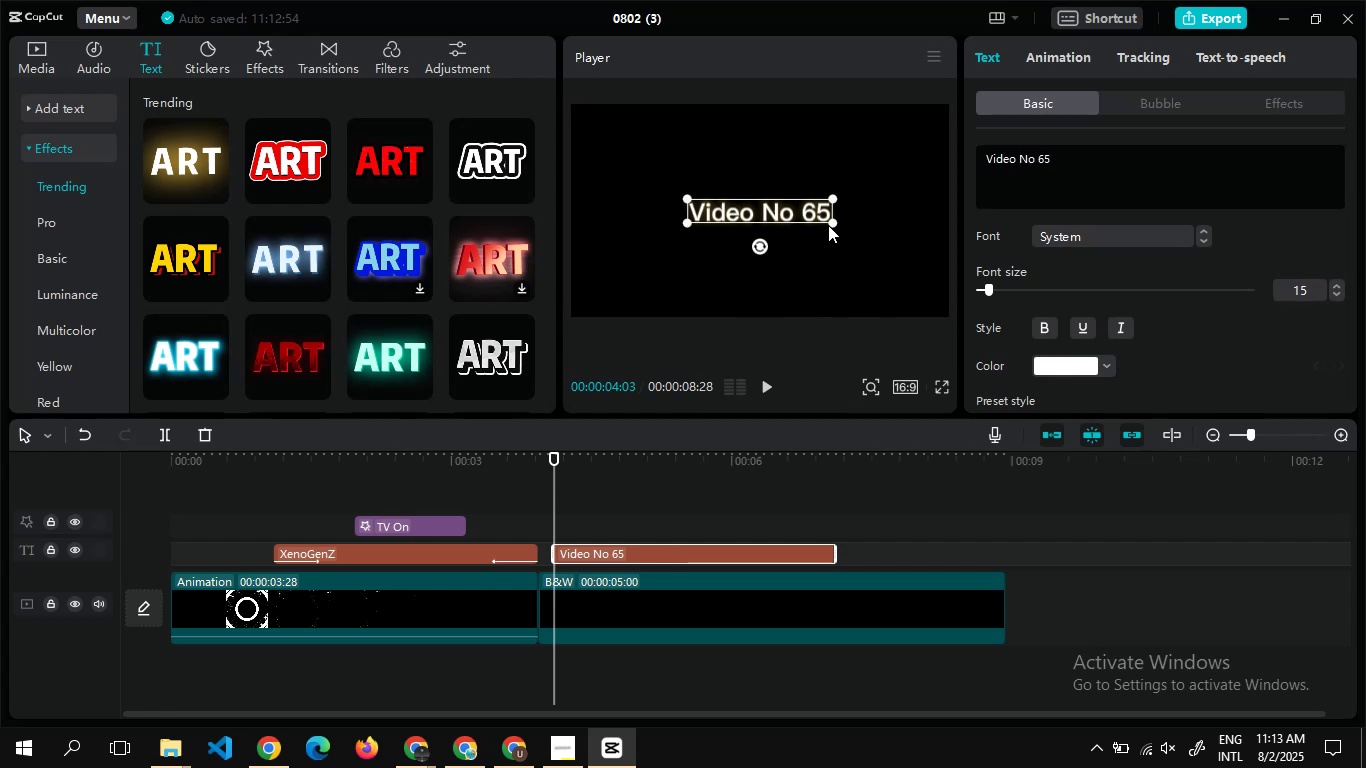 
left_click_drag(start_coordinate=[828, 225], to_coordinate=[828, 237])
 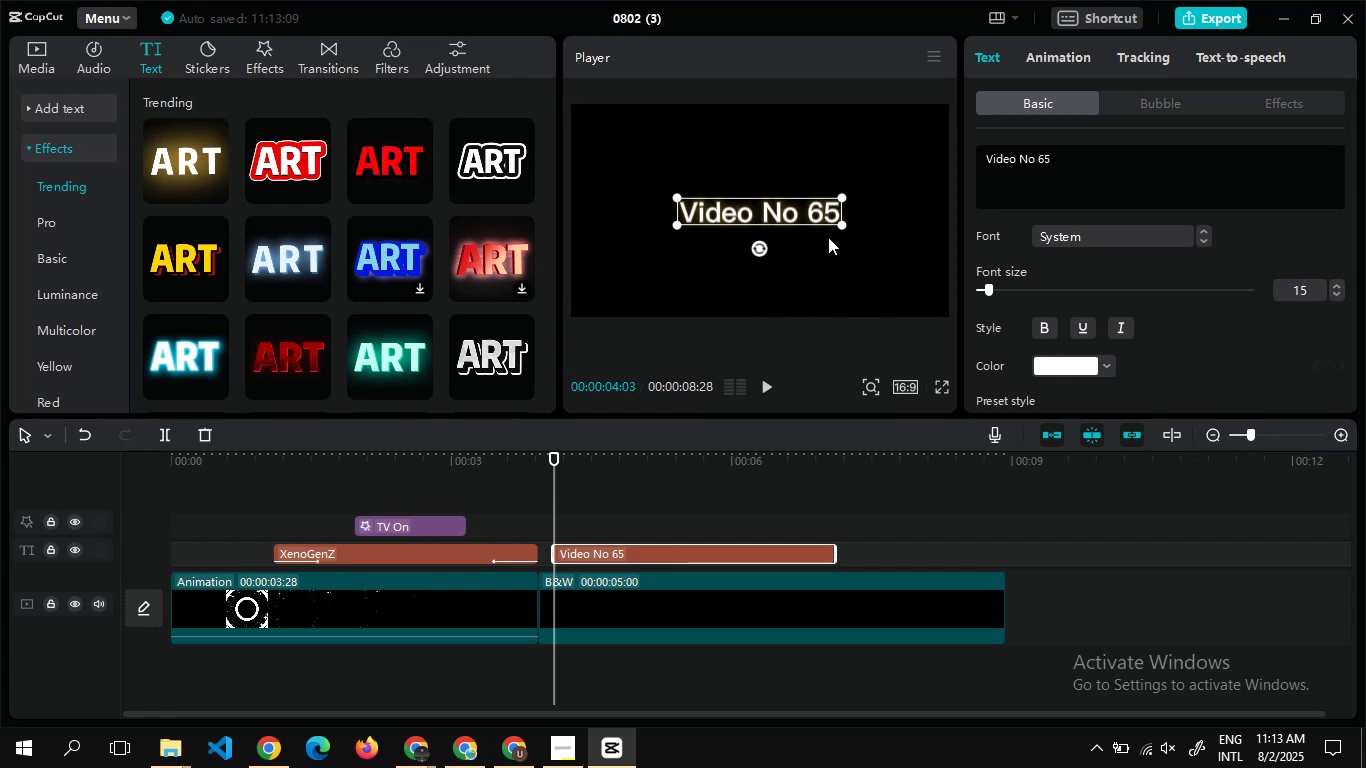 
wait(11.98)
 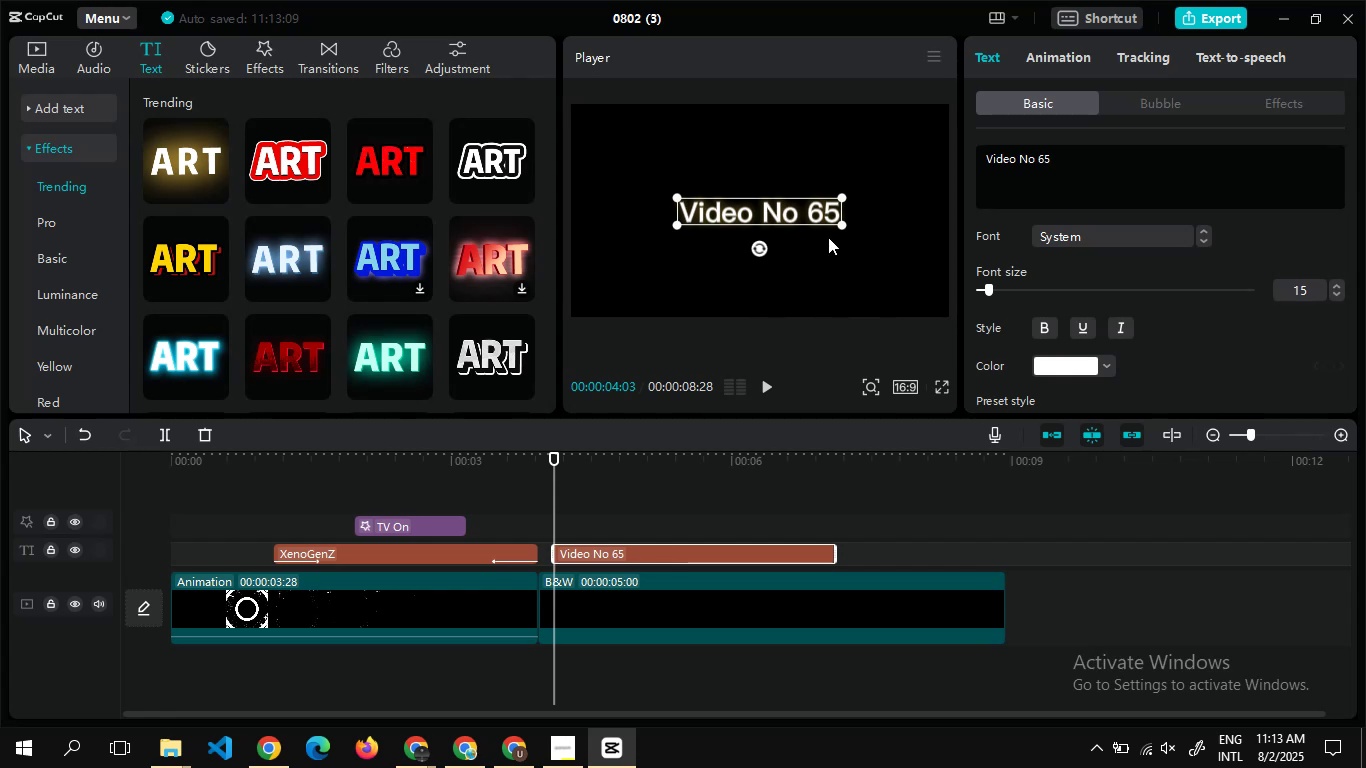 
left_click([1132, 103])
 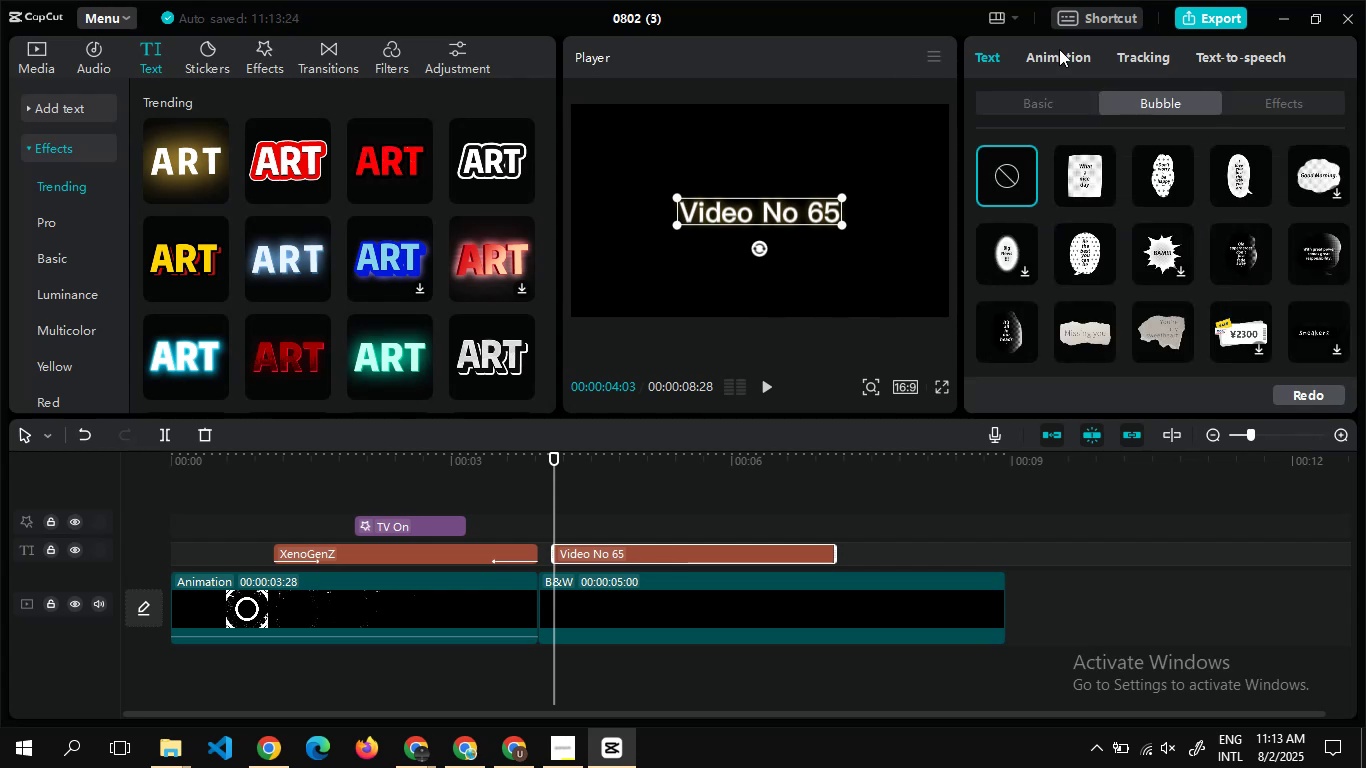 
left_click([1059, 49])
 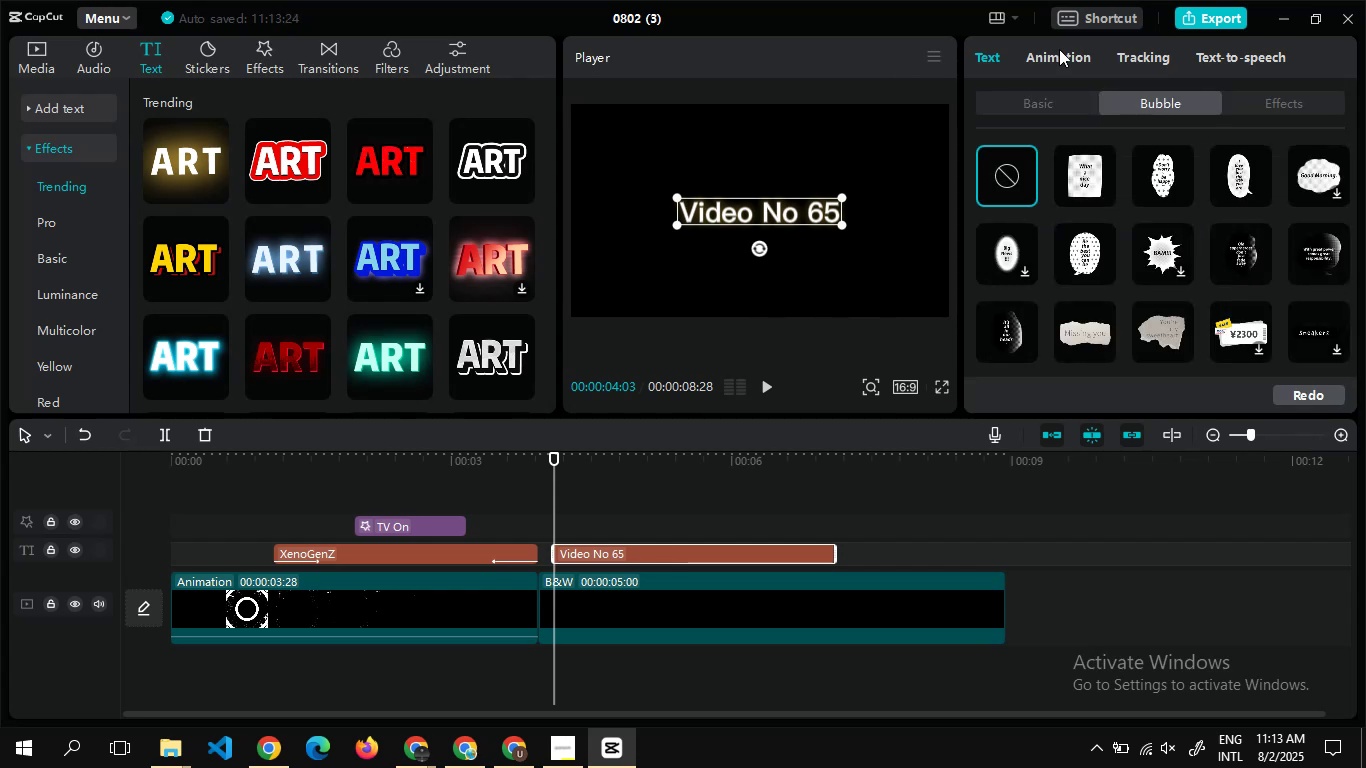 
mouse_move([1056, 231])
 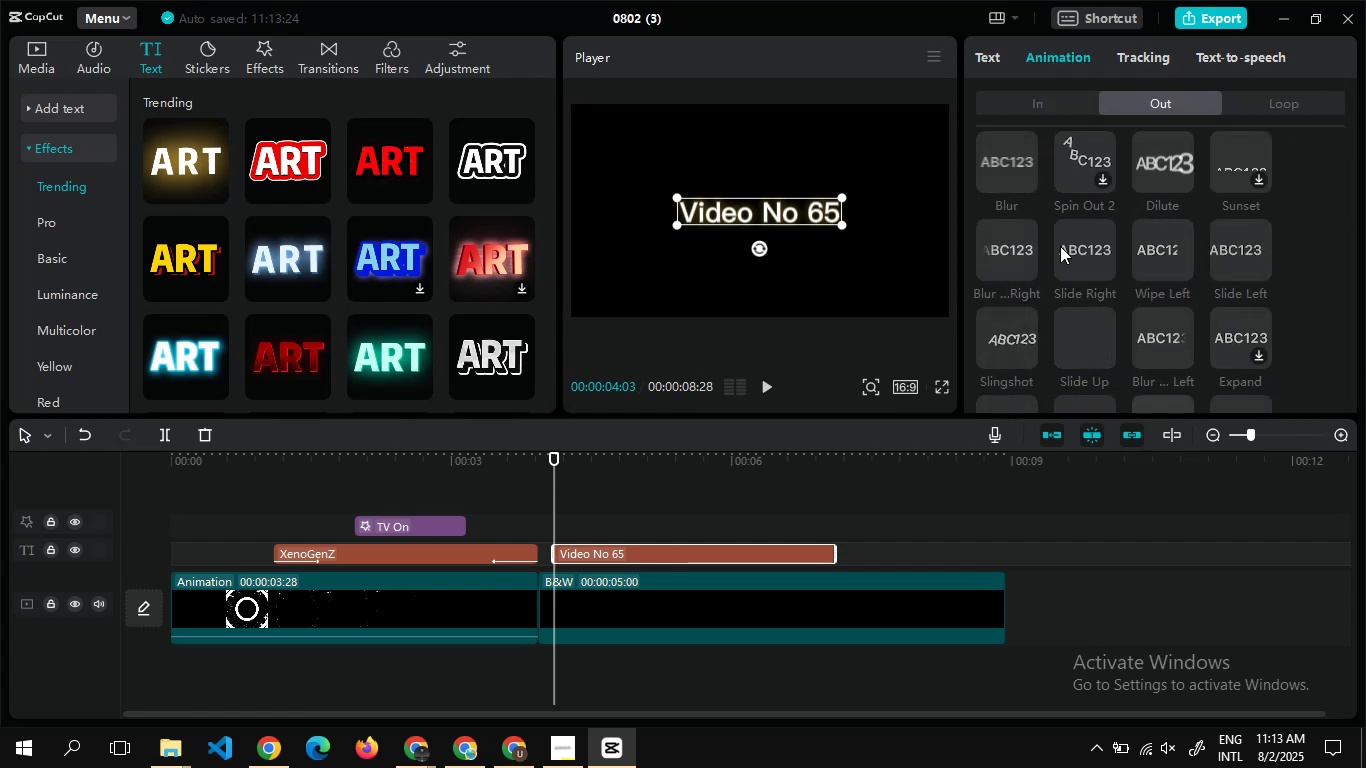 
left_click([1060, 246])
 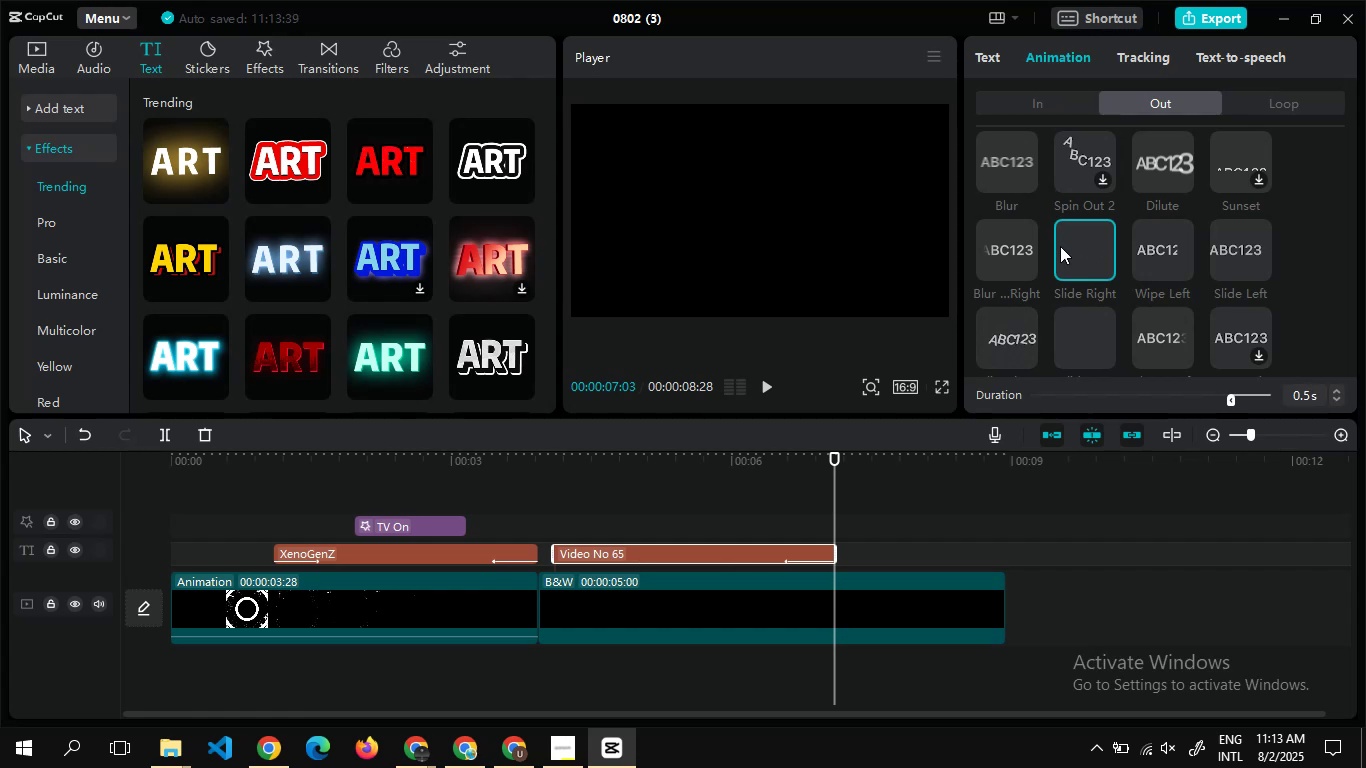 
wait(18.34)
 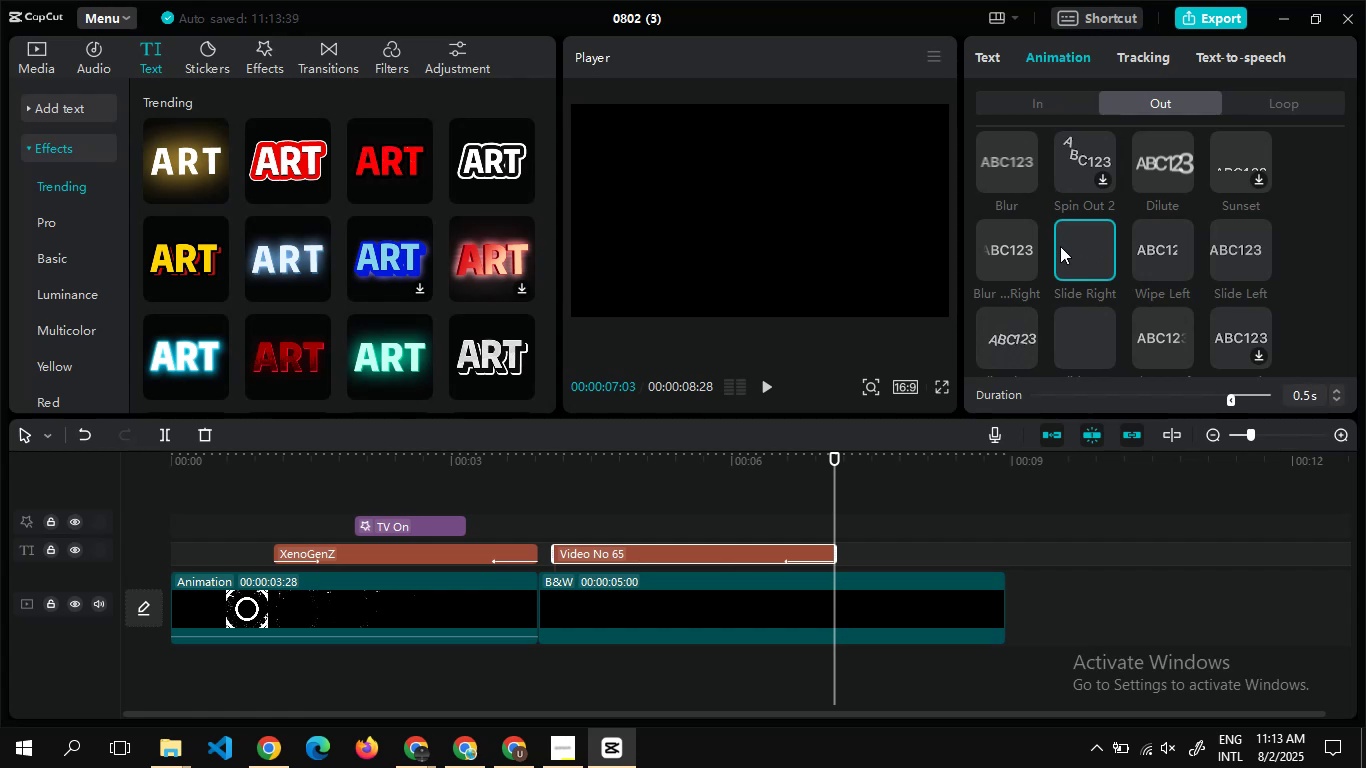 
left_click([1044, 117])
 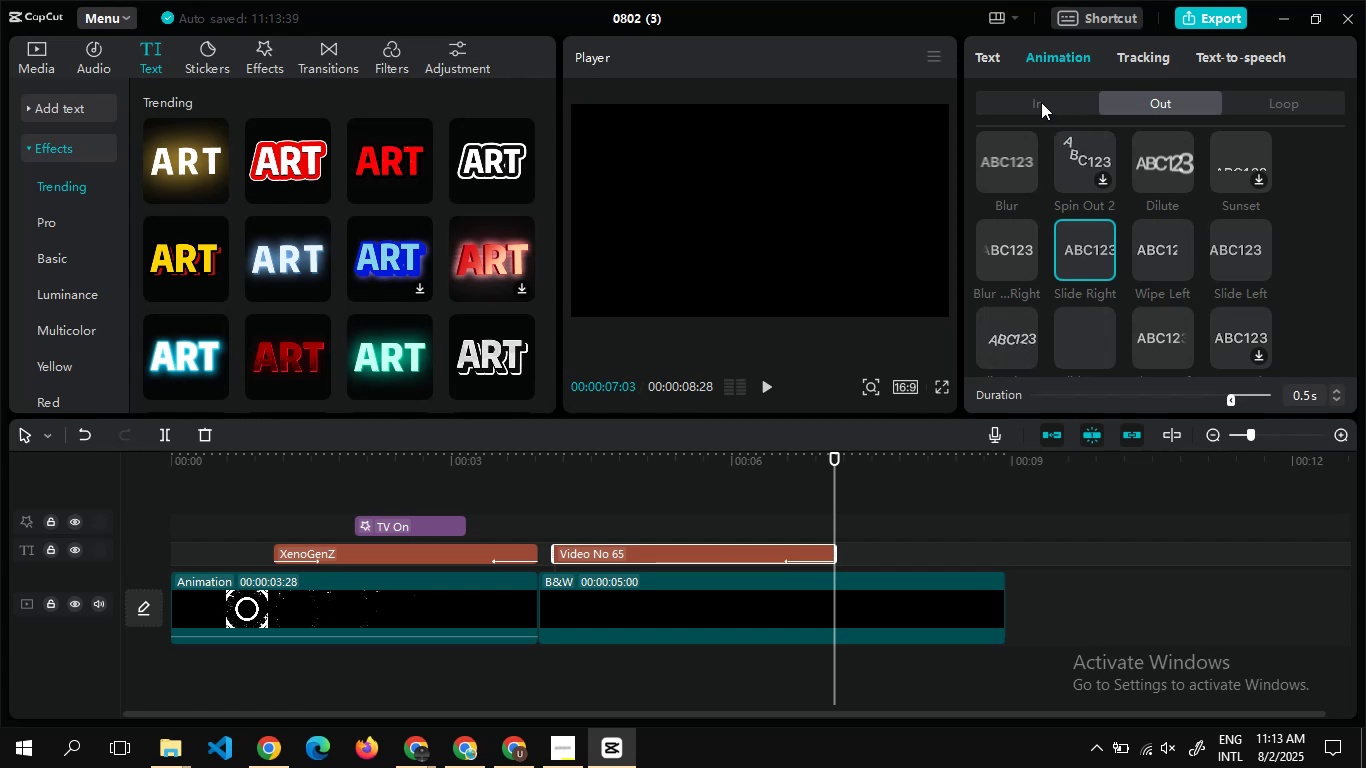 
left_click([1041, 102])
 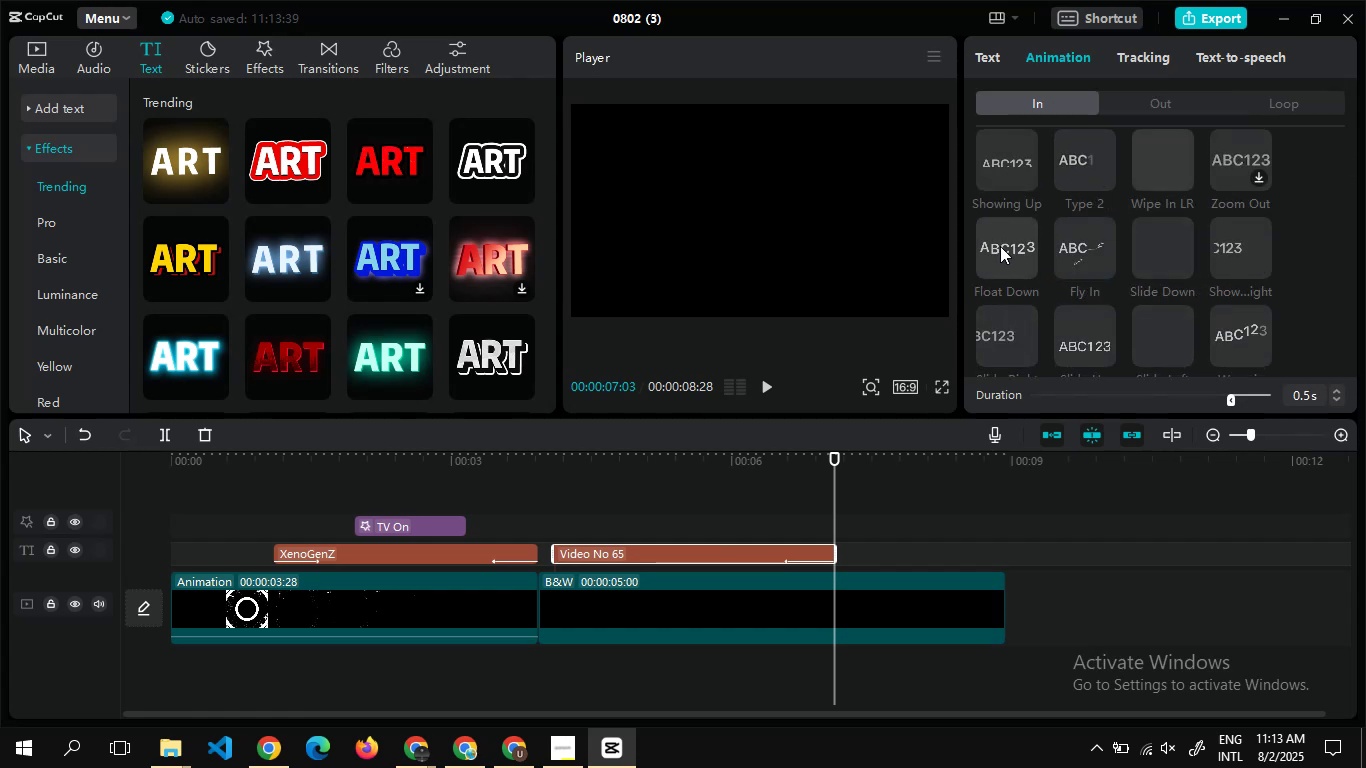 
wait(6.68)
 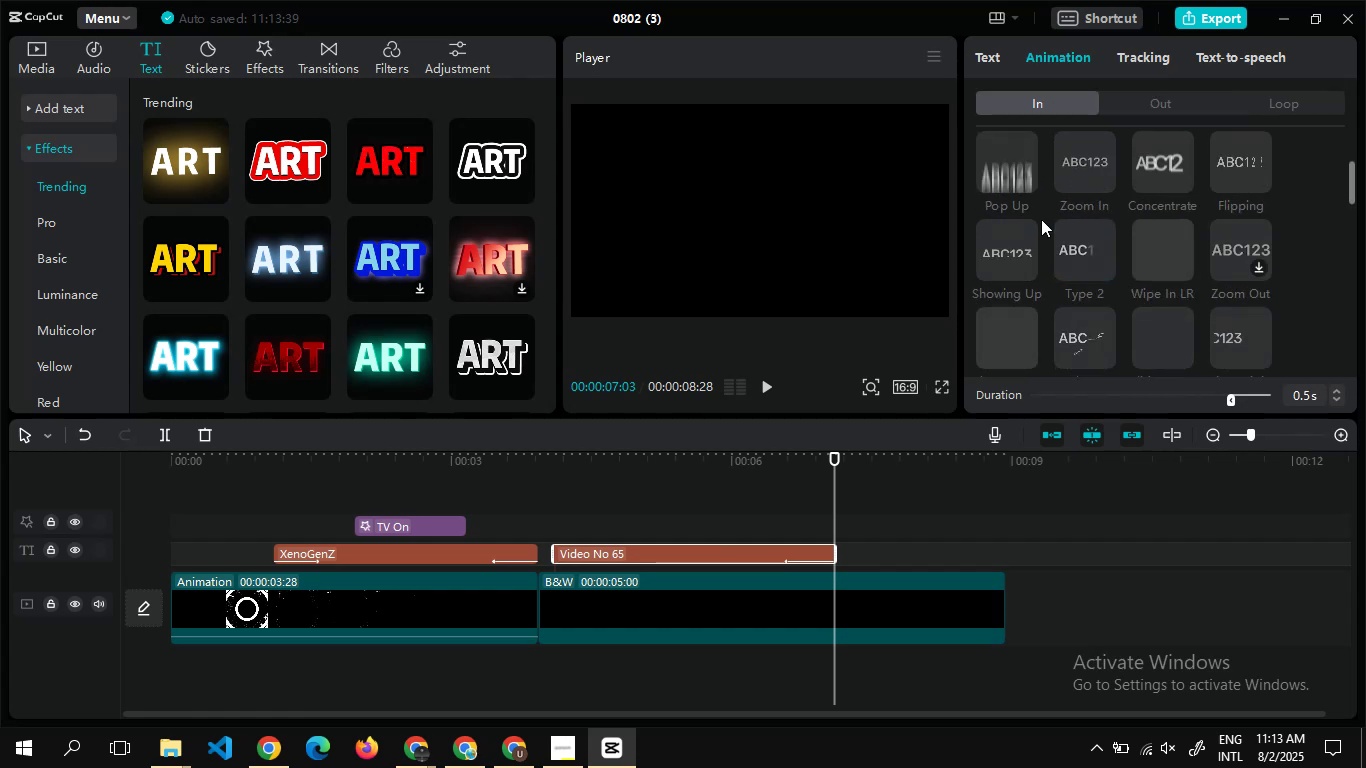 
double_click([1000, 247])
 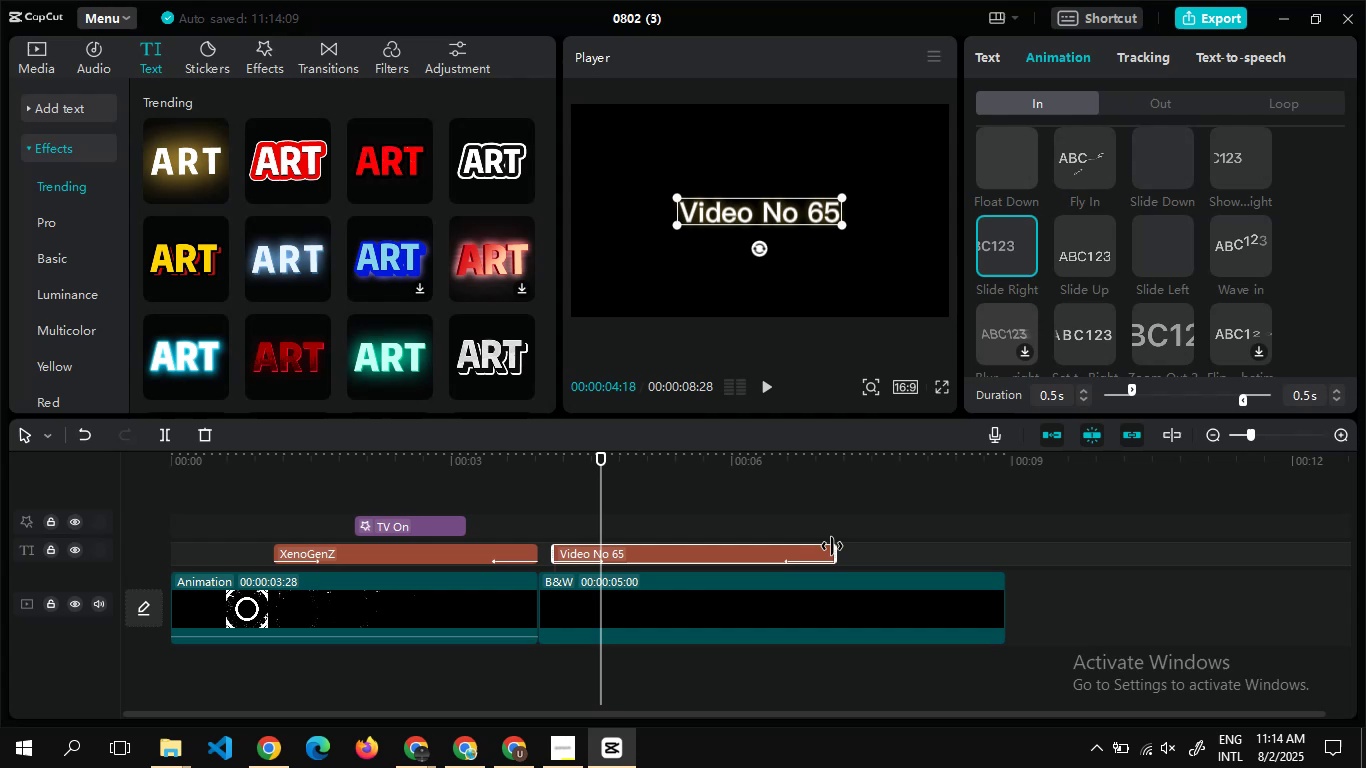 
wait(26.31)
 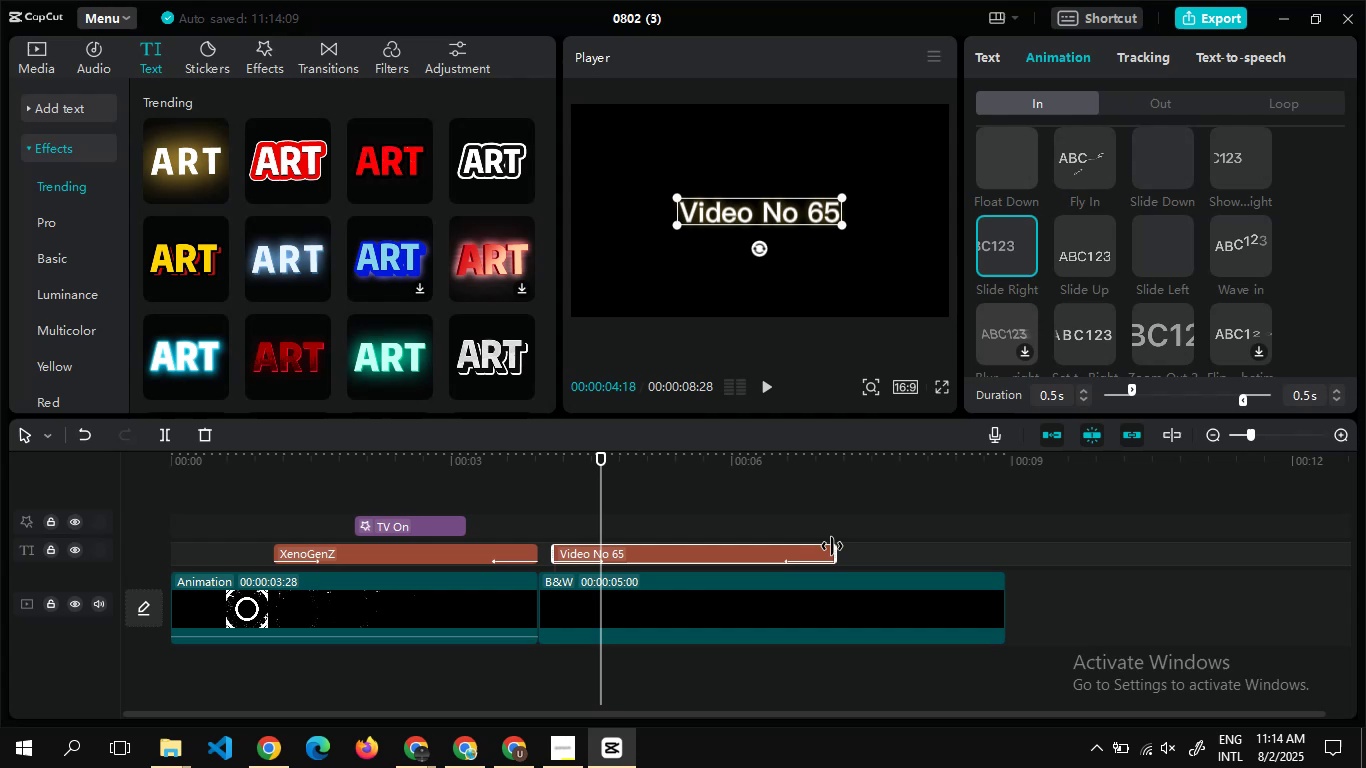 
left_click_drag(start_coordinate=[833, 549], to_coordinate=[671, 574])
 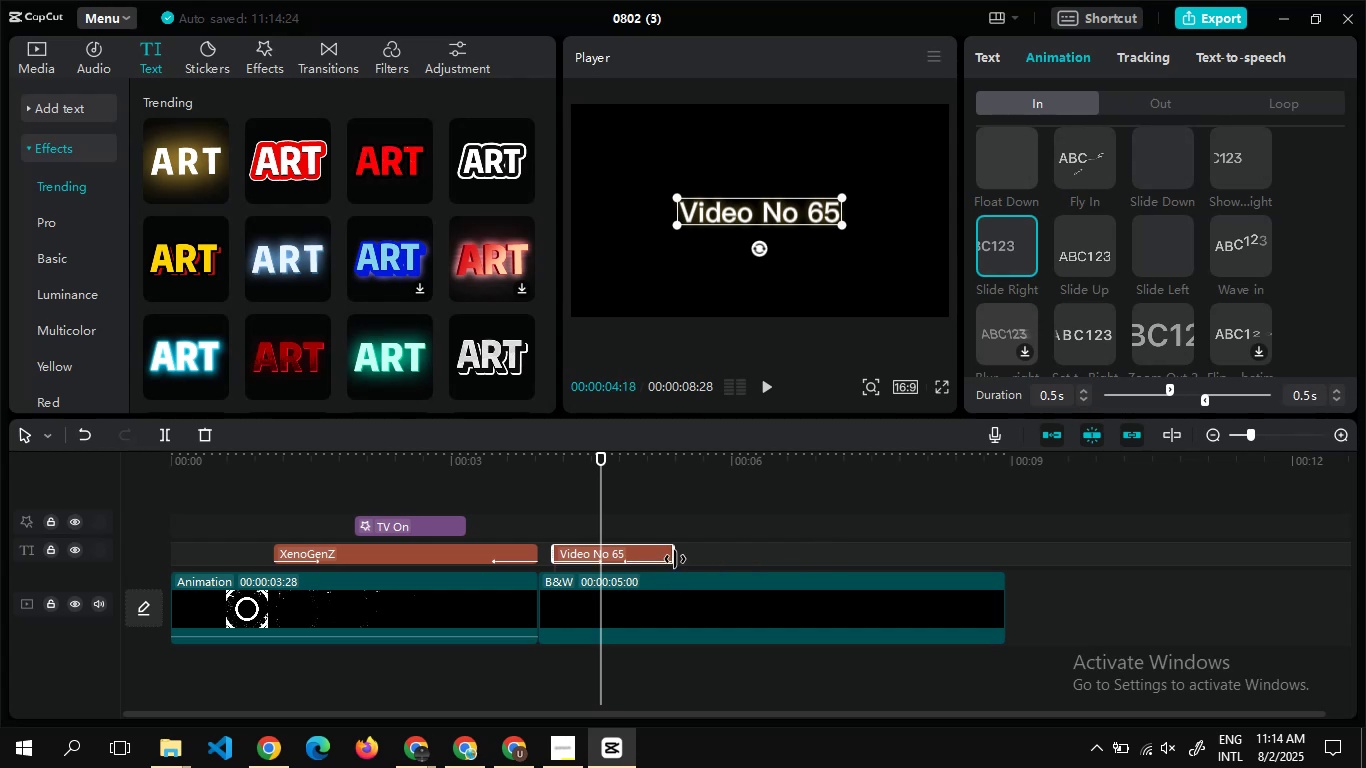 
left_click_drag(start_coordinate=[675, 556], to_coordinate=[680, 559])
 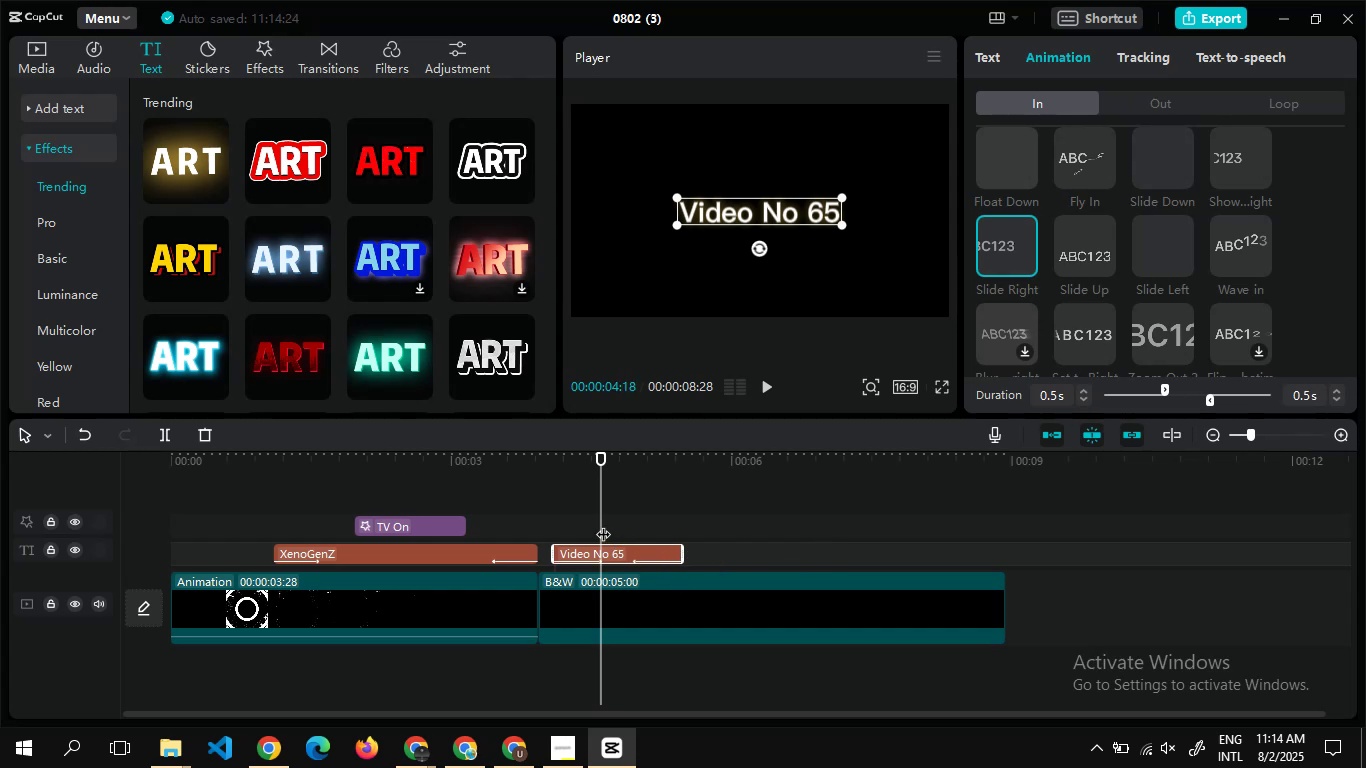 
double_click([603, 524])
 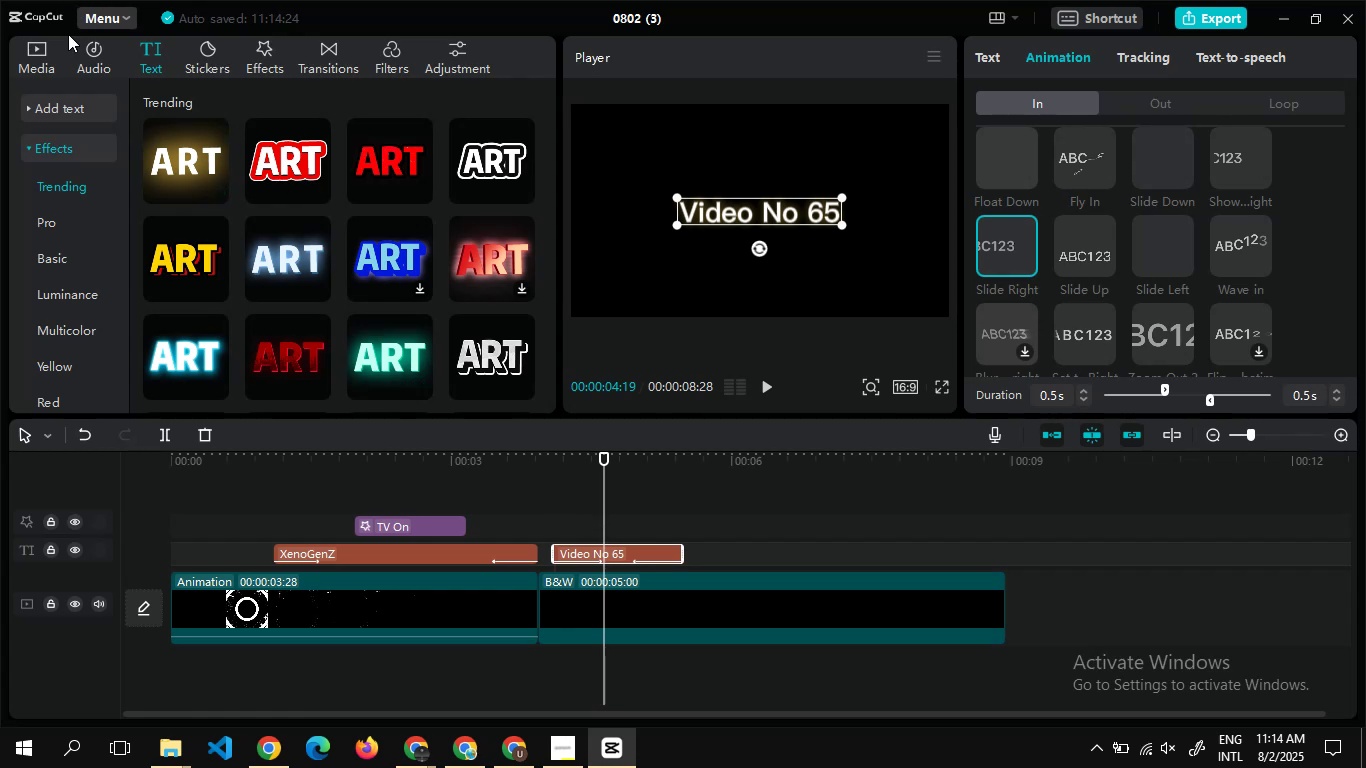 
left_click([39, 61])
 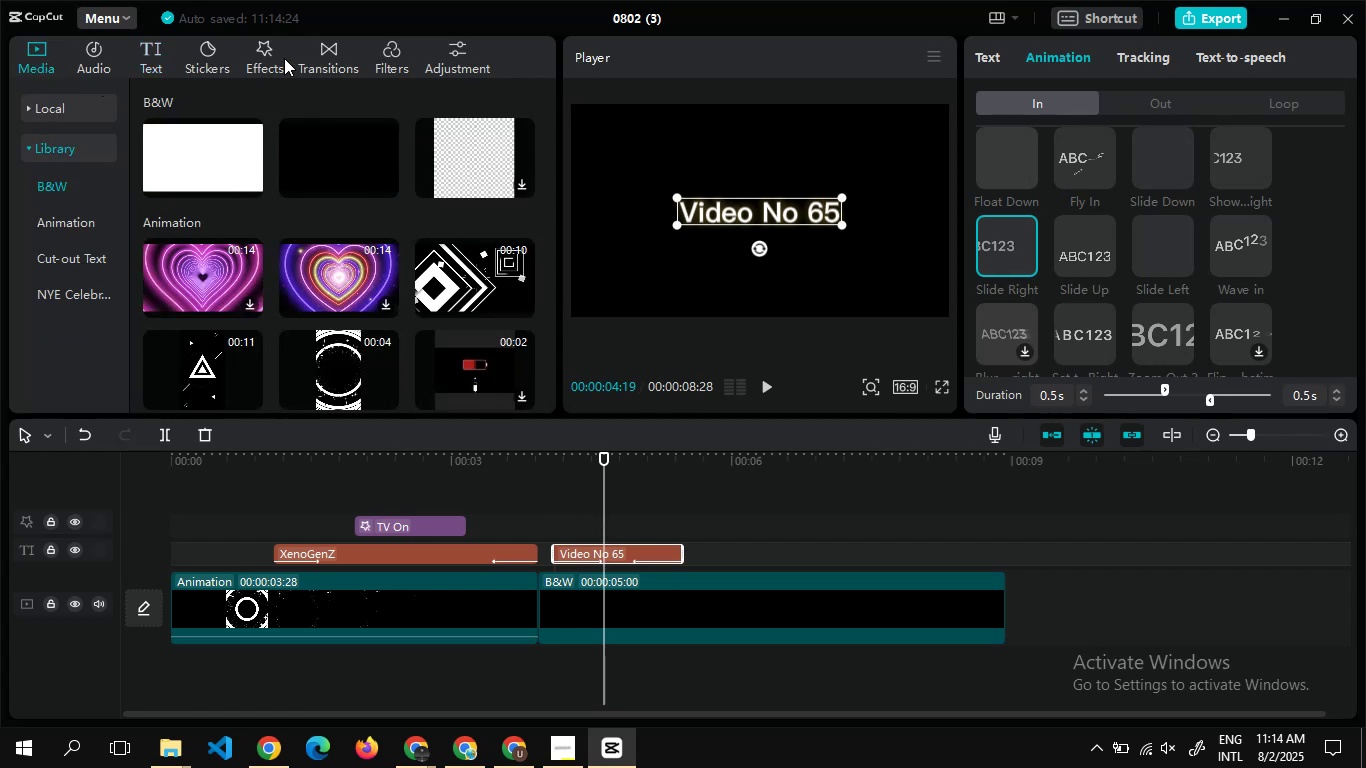 
left_click([269, 58])
 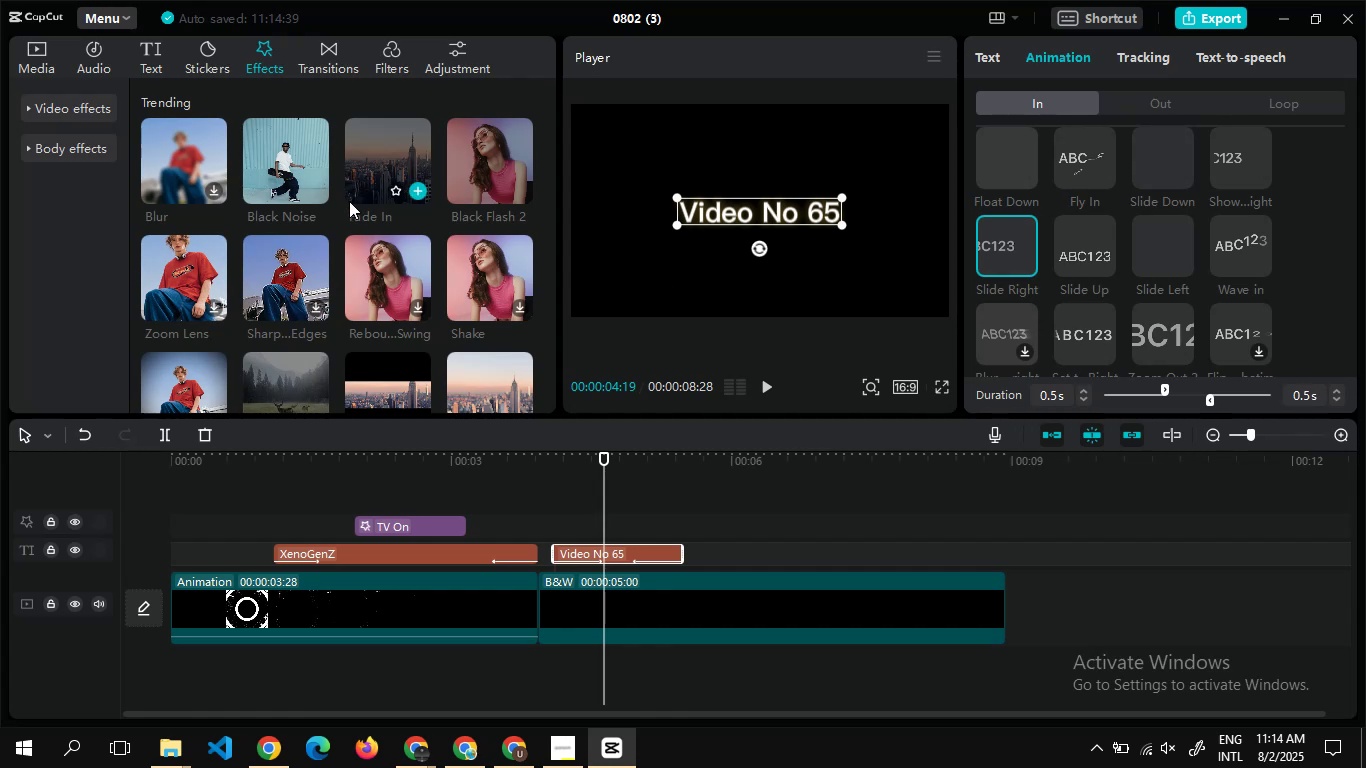 
wait(22.03)
 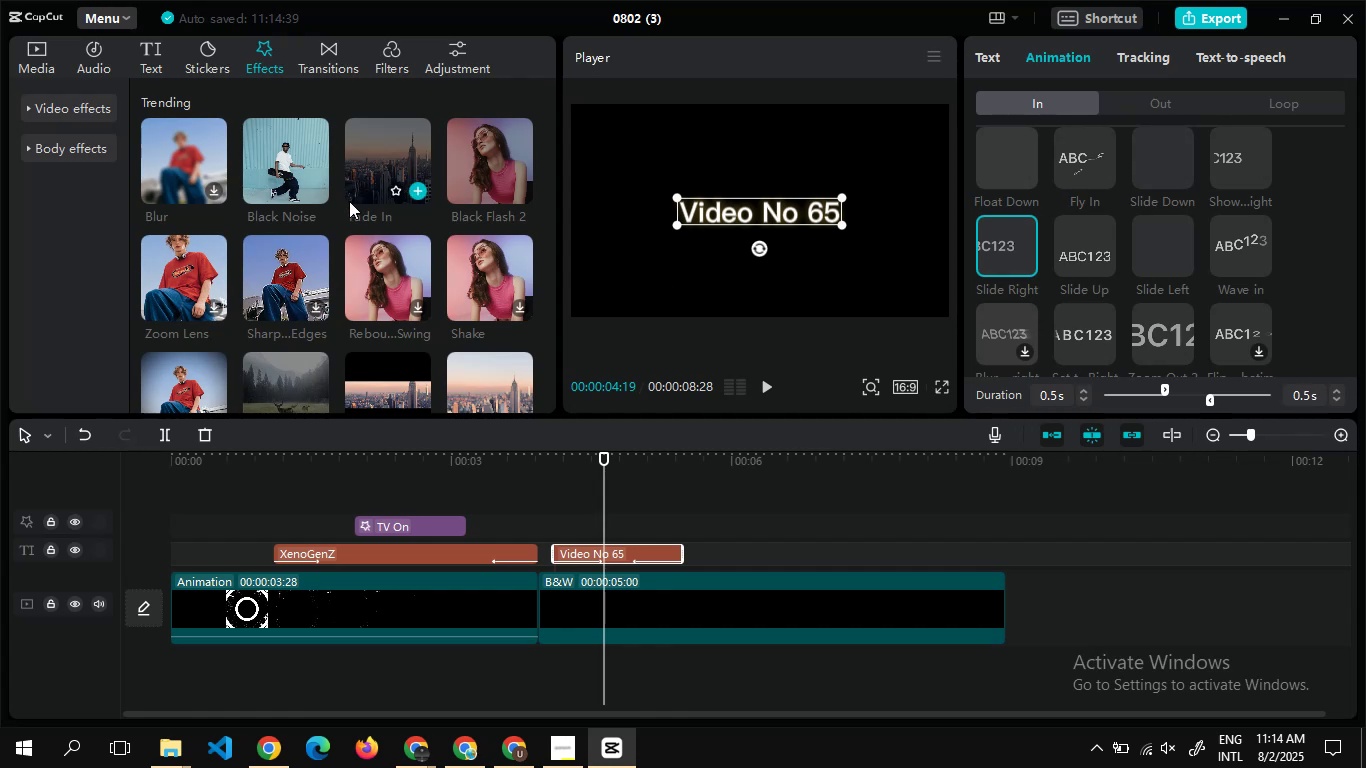 
left_click([214, 323])
 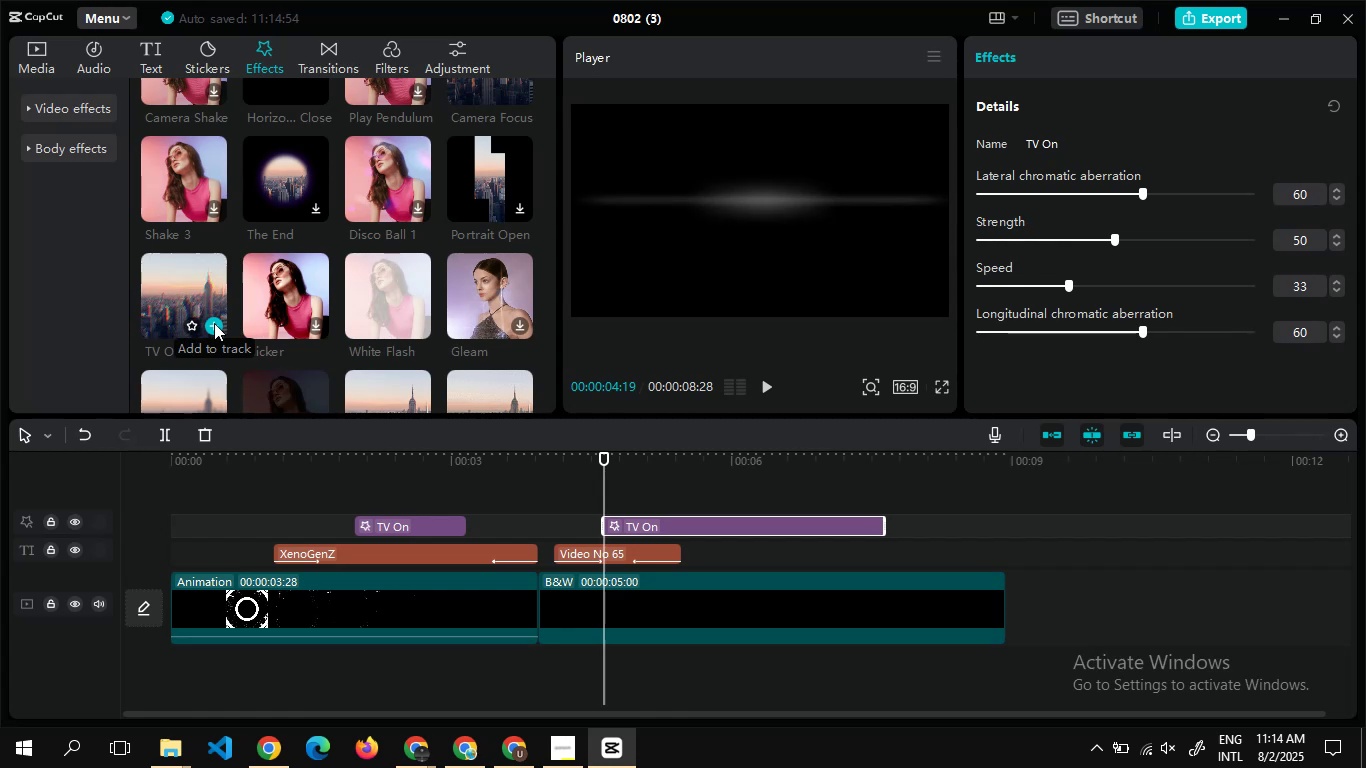 
wait(11.03)
 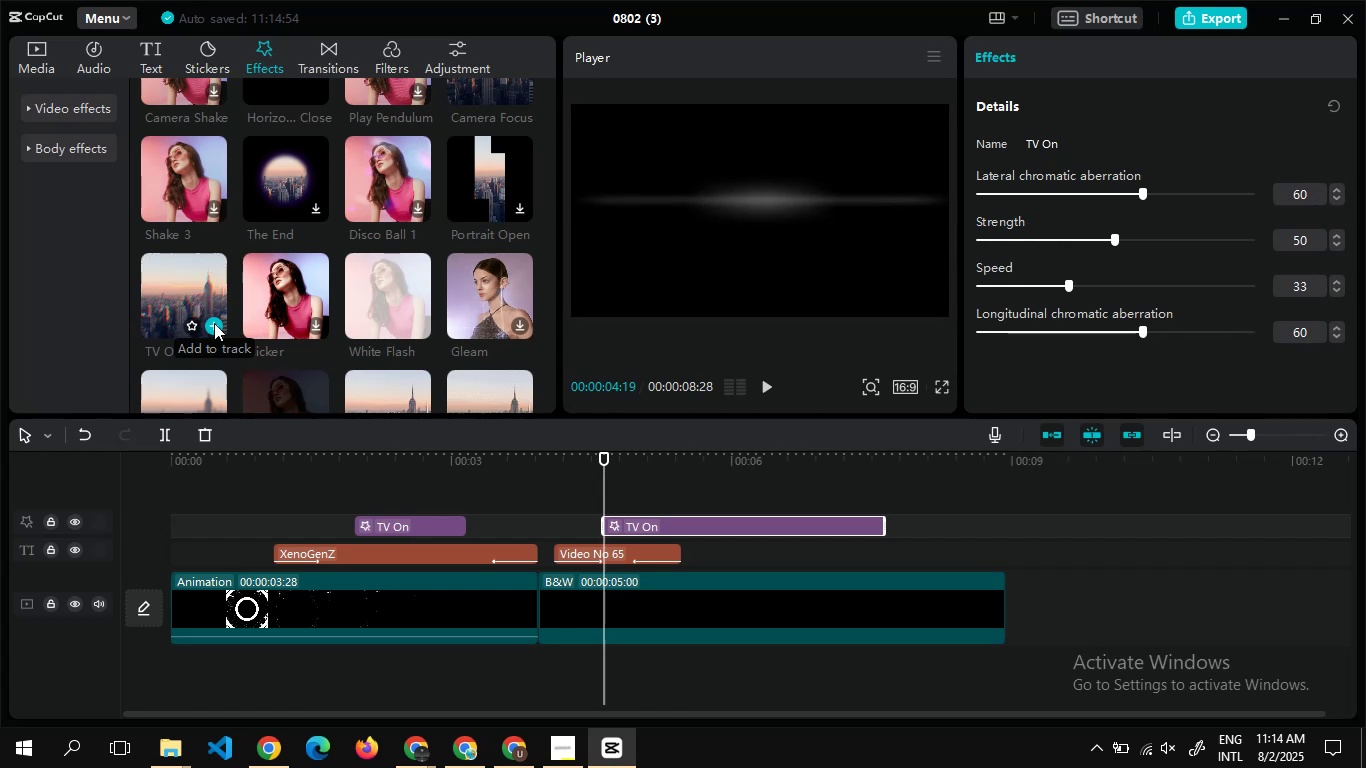 
left_click_drag(start_coordinate=[886, 521], to_coordinate=[626, 505])
 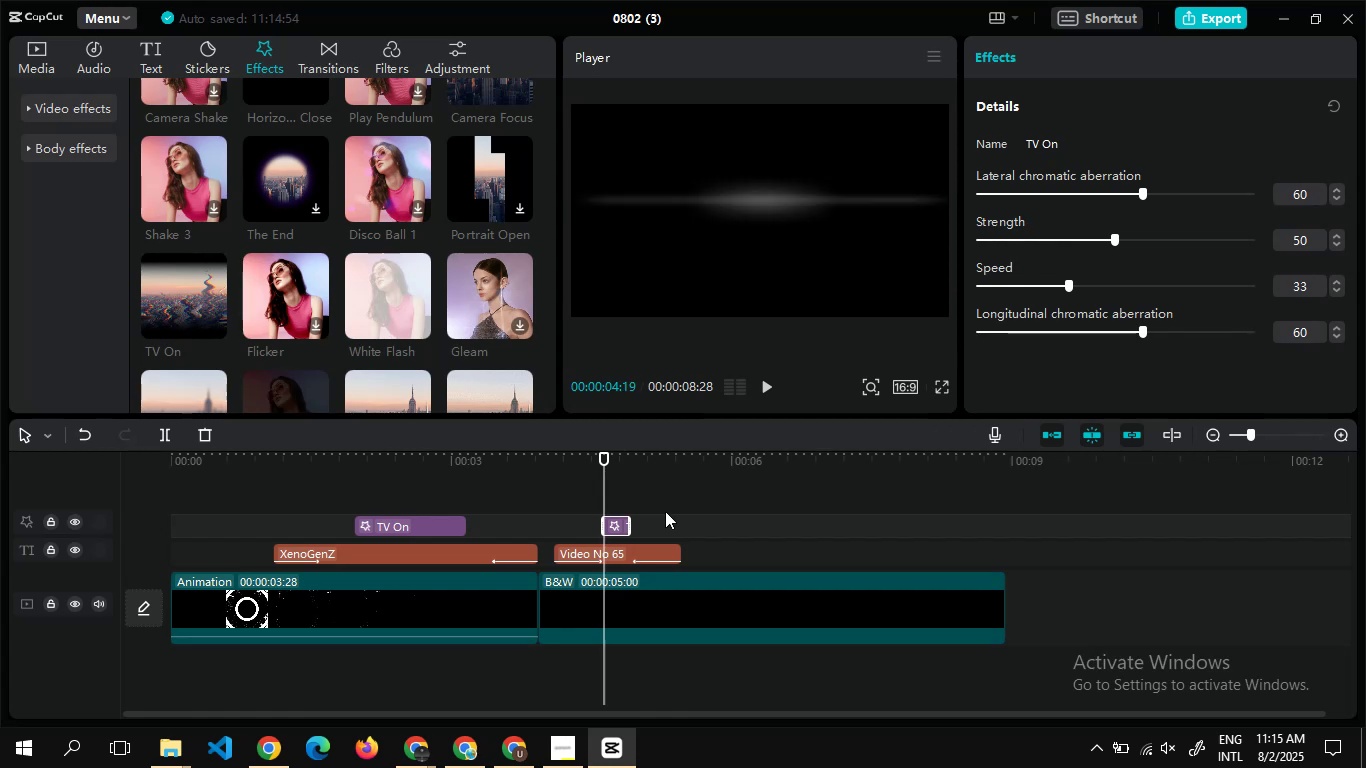 
double_click([665, 511])
 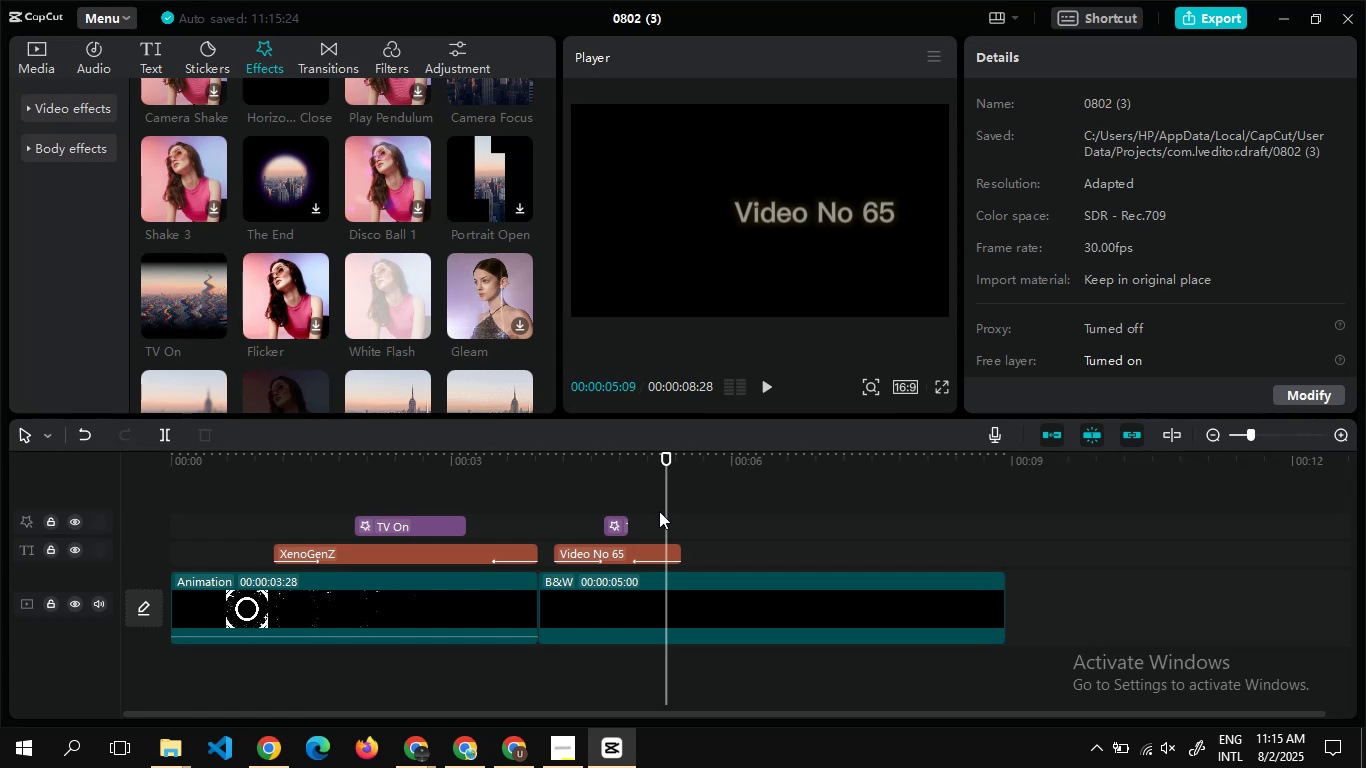 
wait(35.26)
 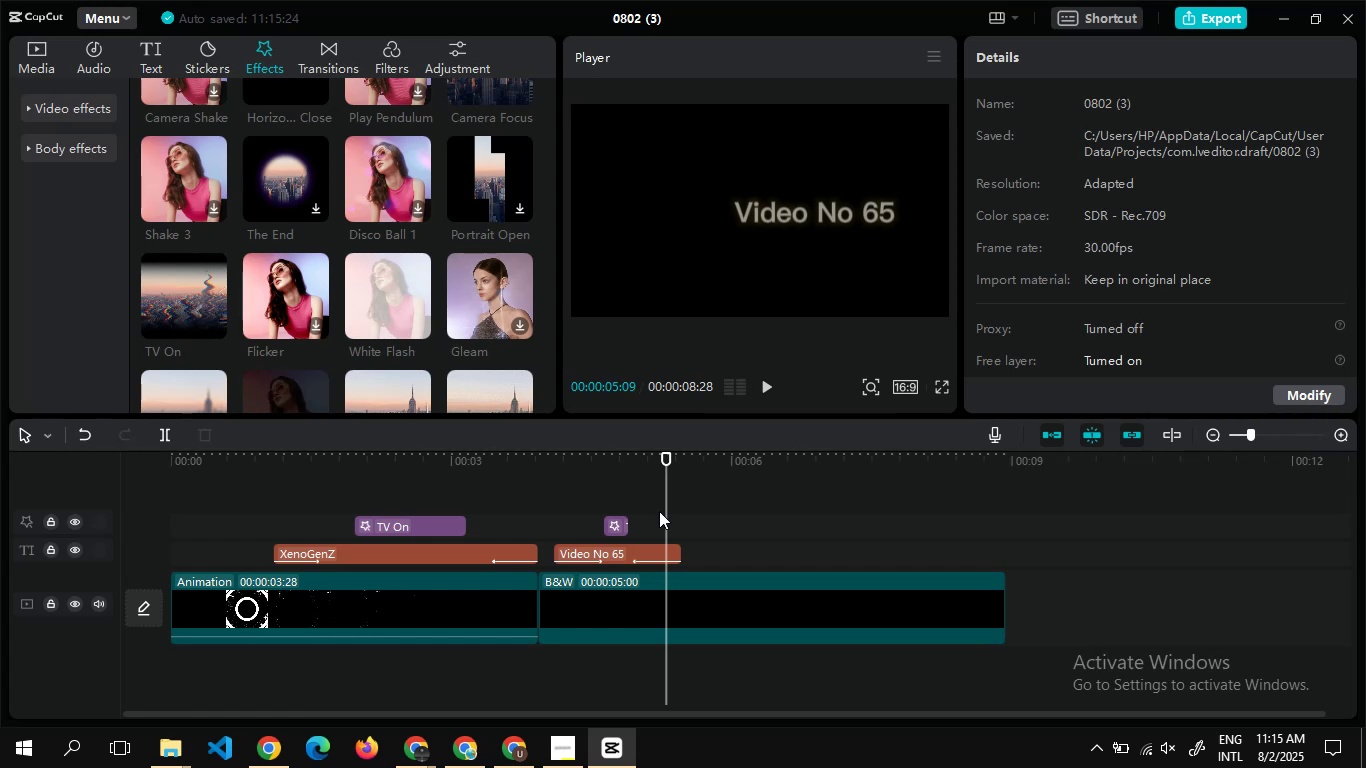 
left_click([158, 54])
 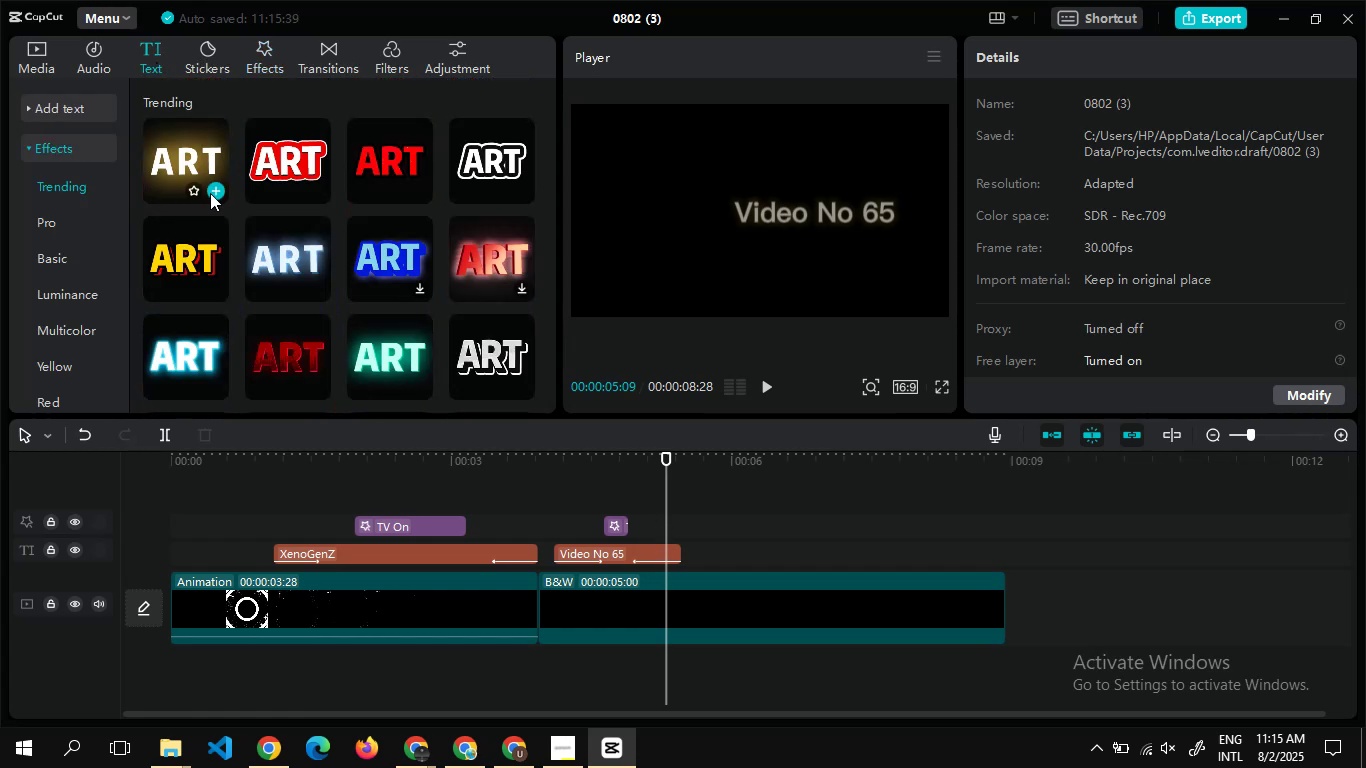 
left_click([216, 193])
 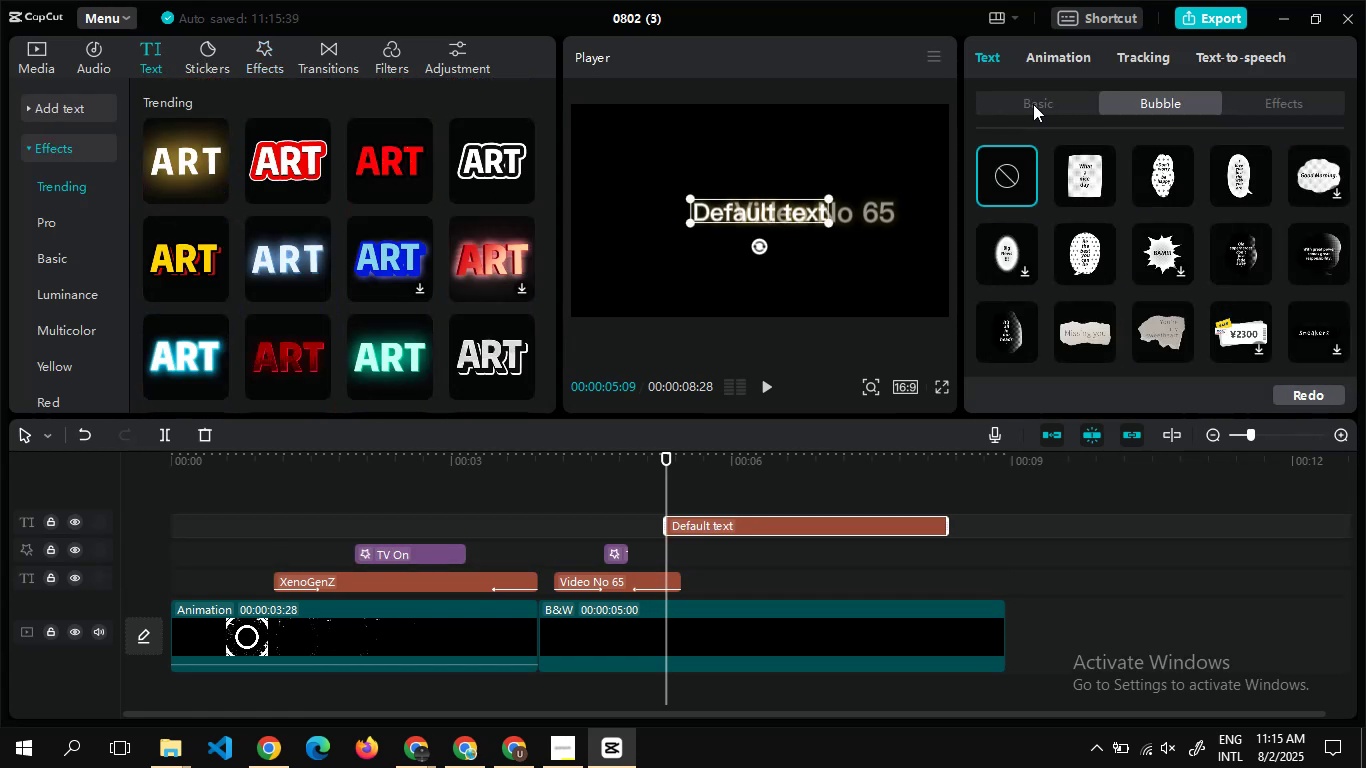 
left_click([1033, 104])
 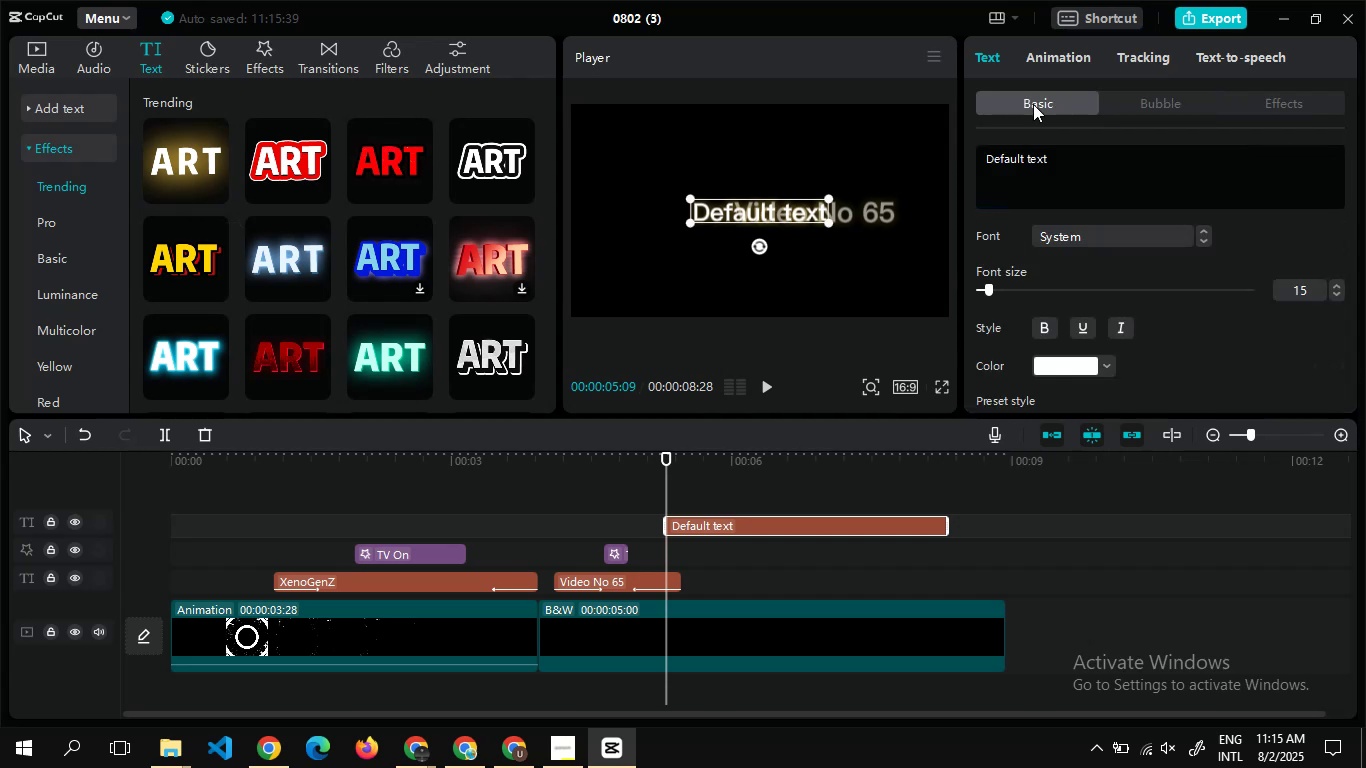 
key(Alt+Tab)
 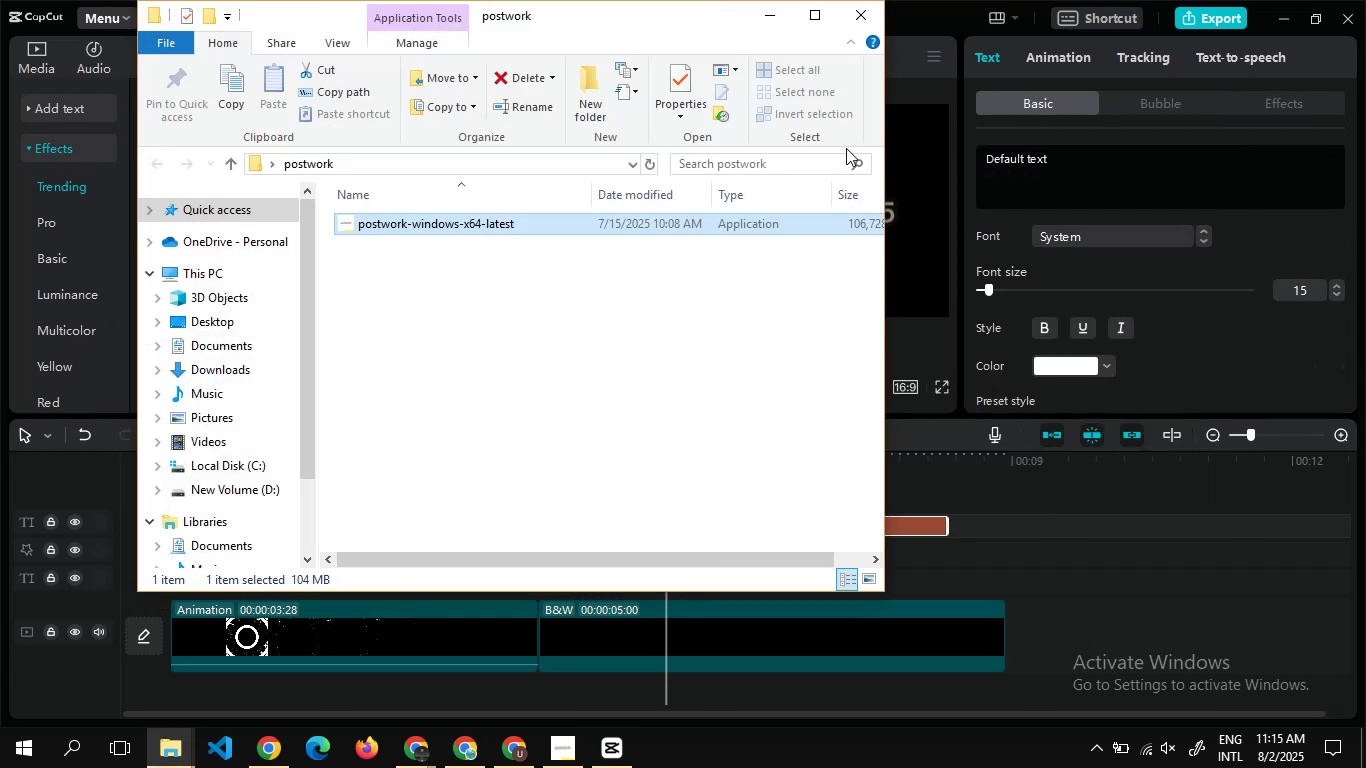 
key(Alt+Tab)
 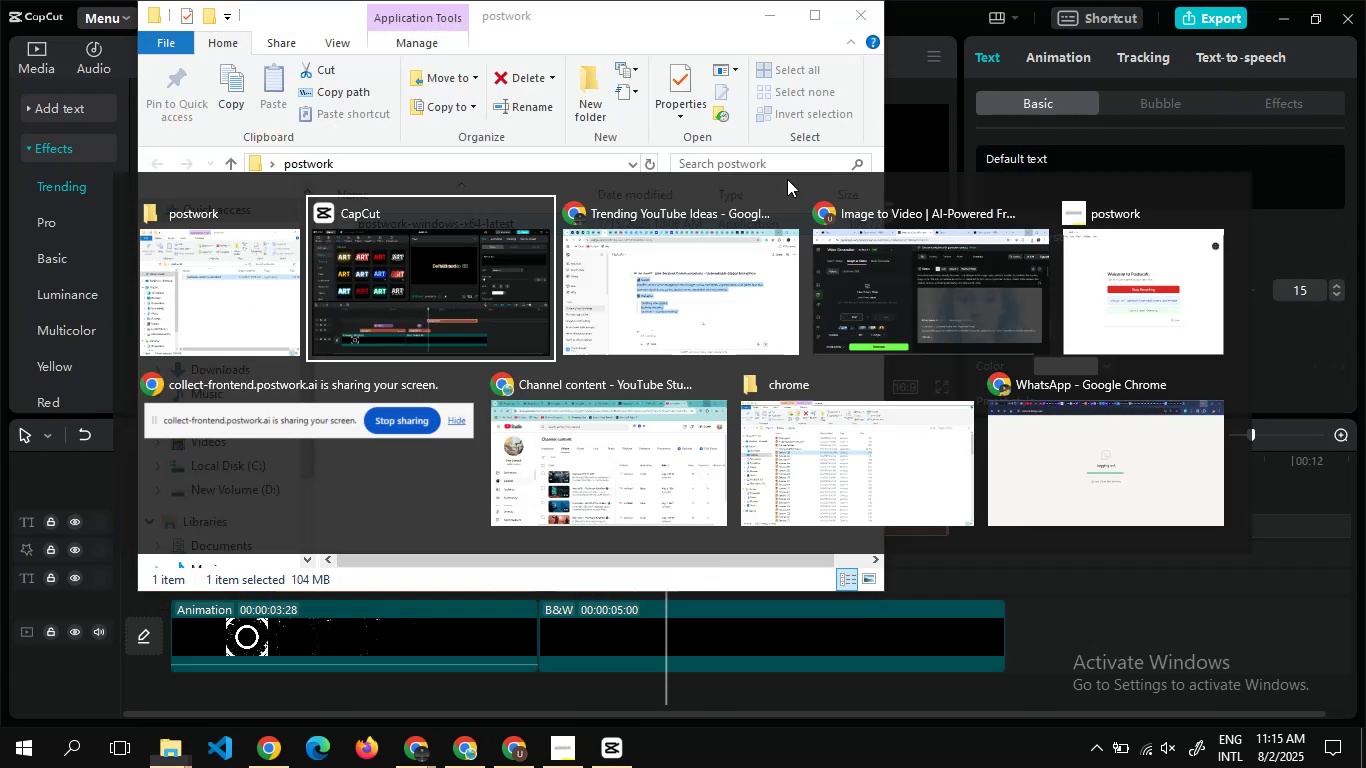 
key(Alt+Tab)
 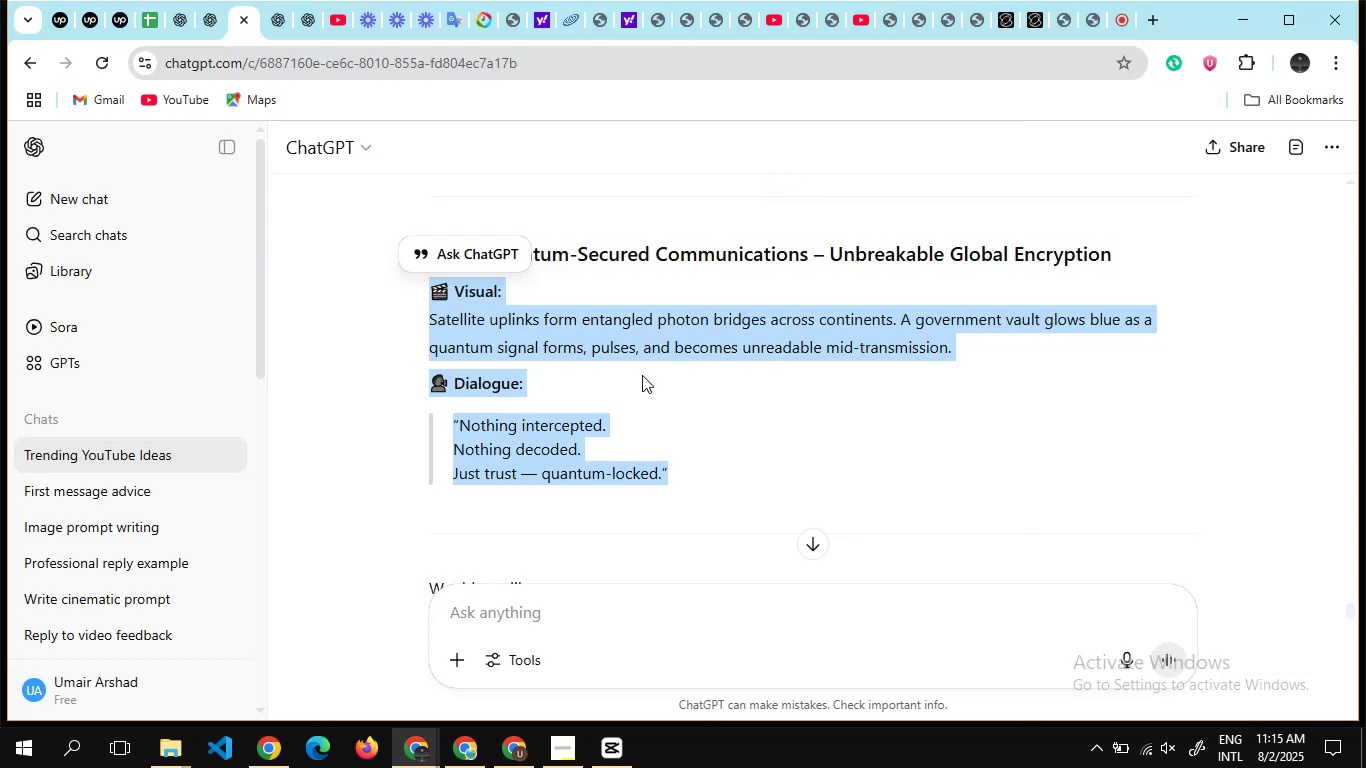 
scroll: coordinate [642, 375], scroll_direction: down, amount: 3.0
 